 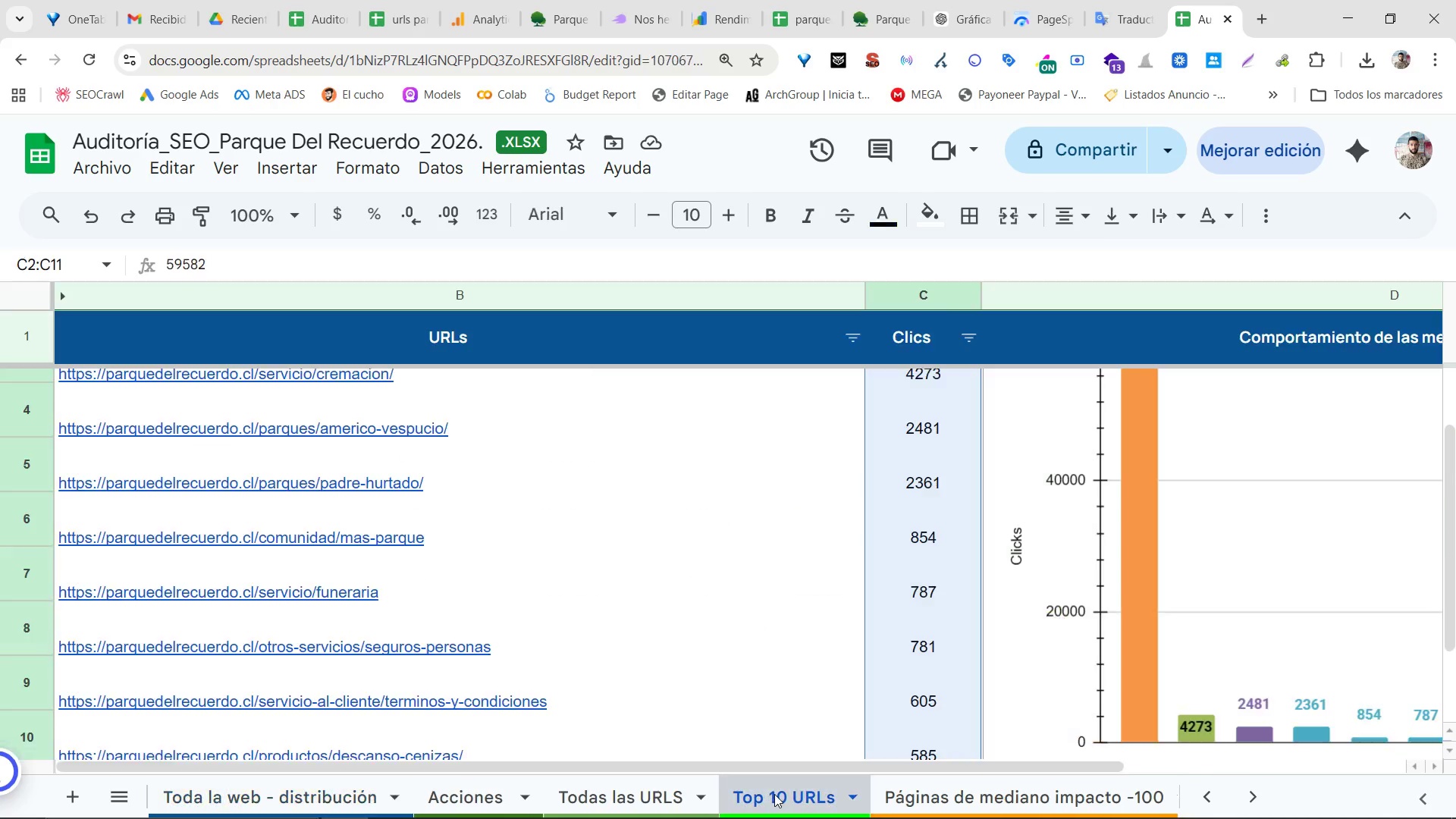 
scroll: coordinate [792, 698], scroll_direction: down, amount: 5.0
 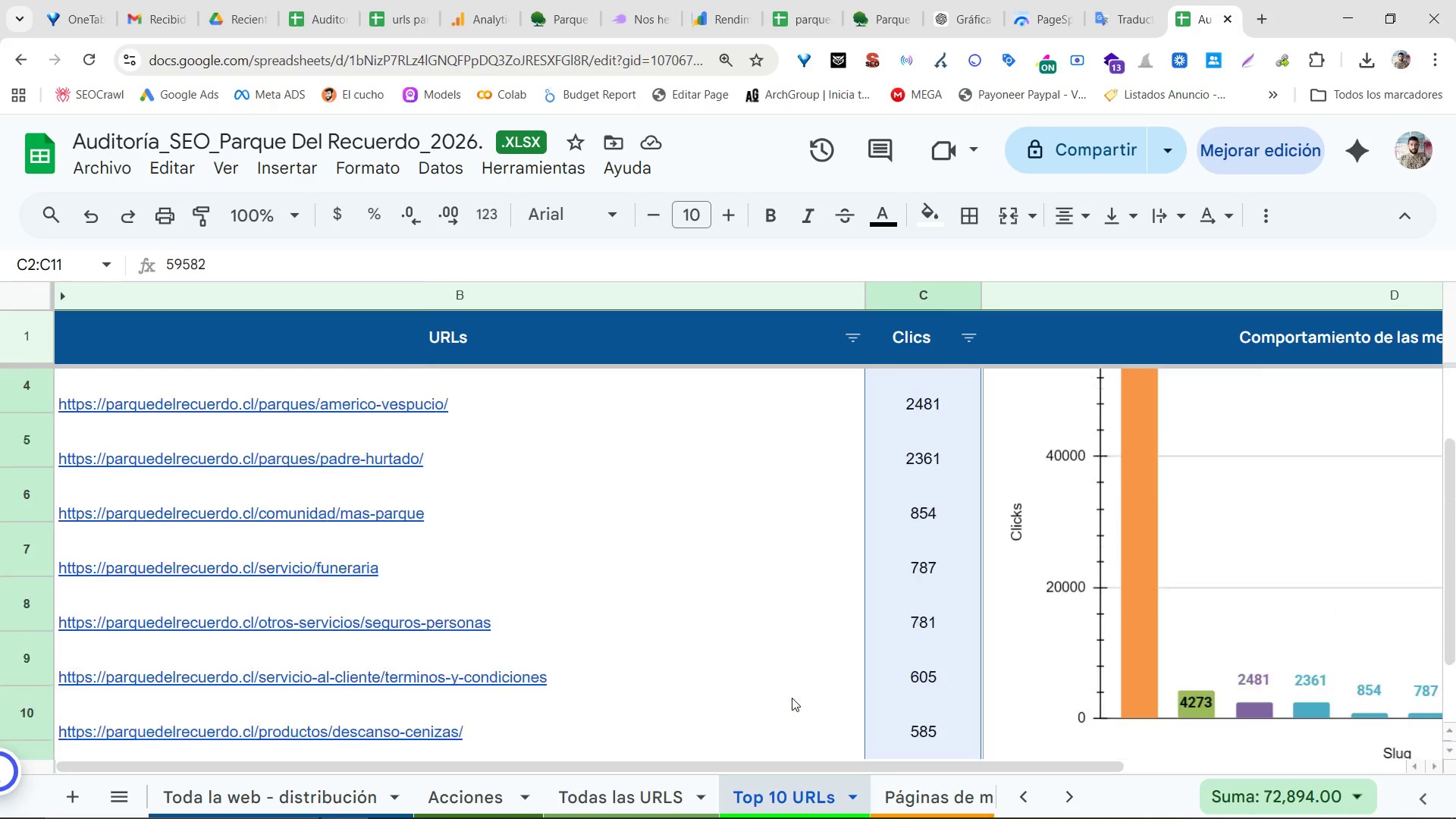 
scroll: coordinate [792, 698], scroll_direction: up, amount: 4.0
 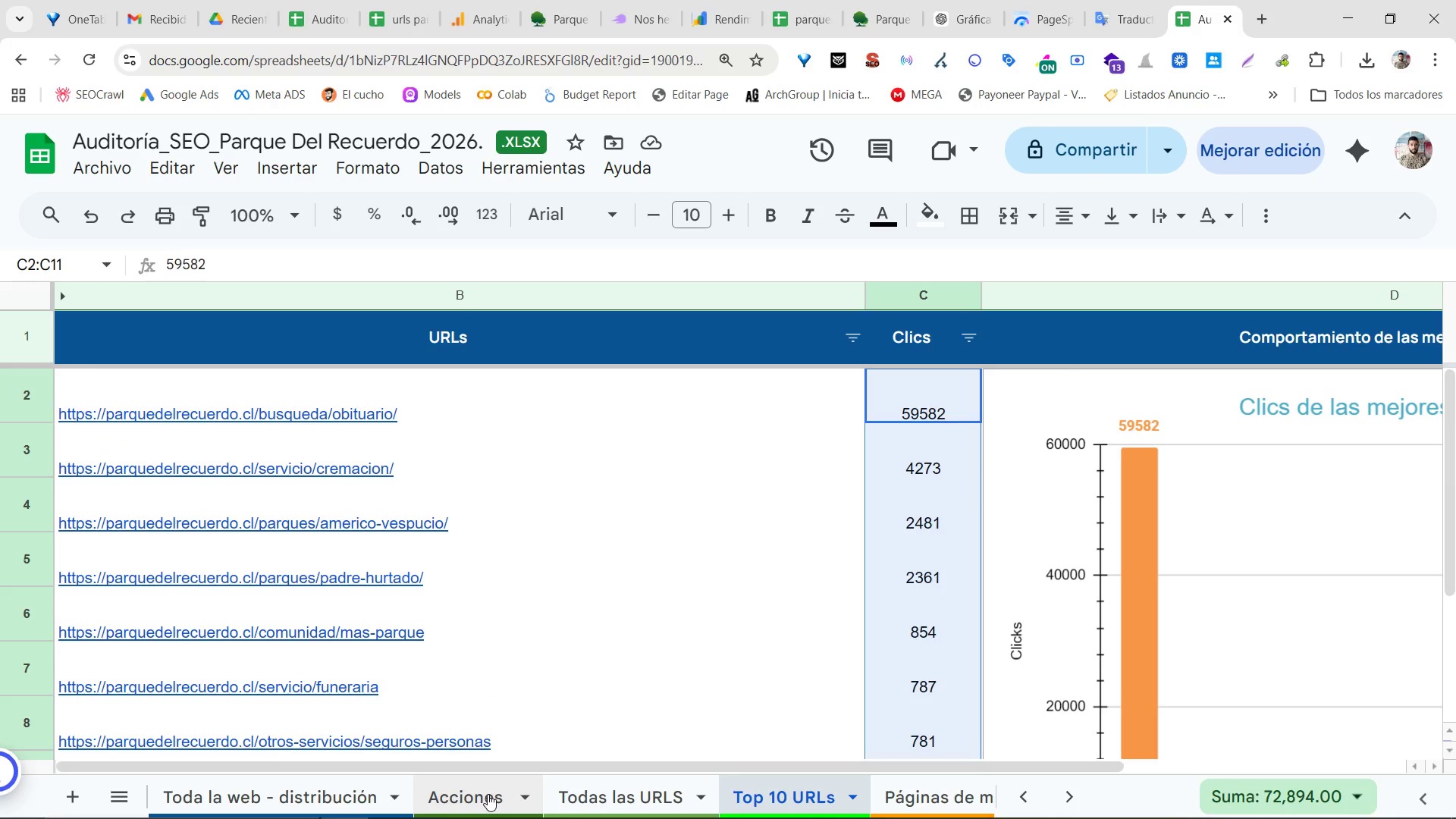 
double_click([328, 788])
 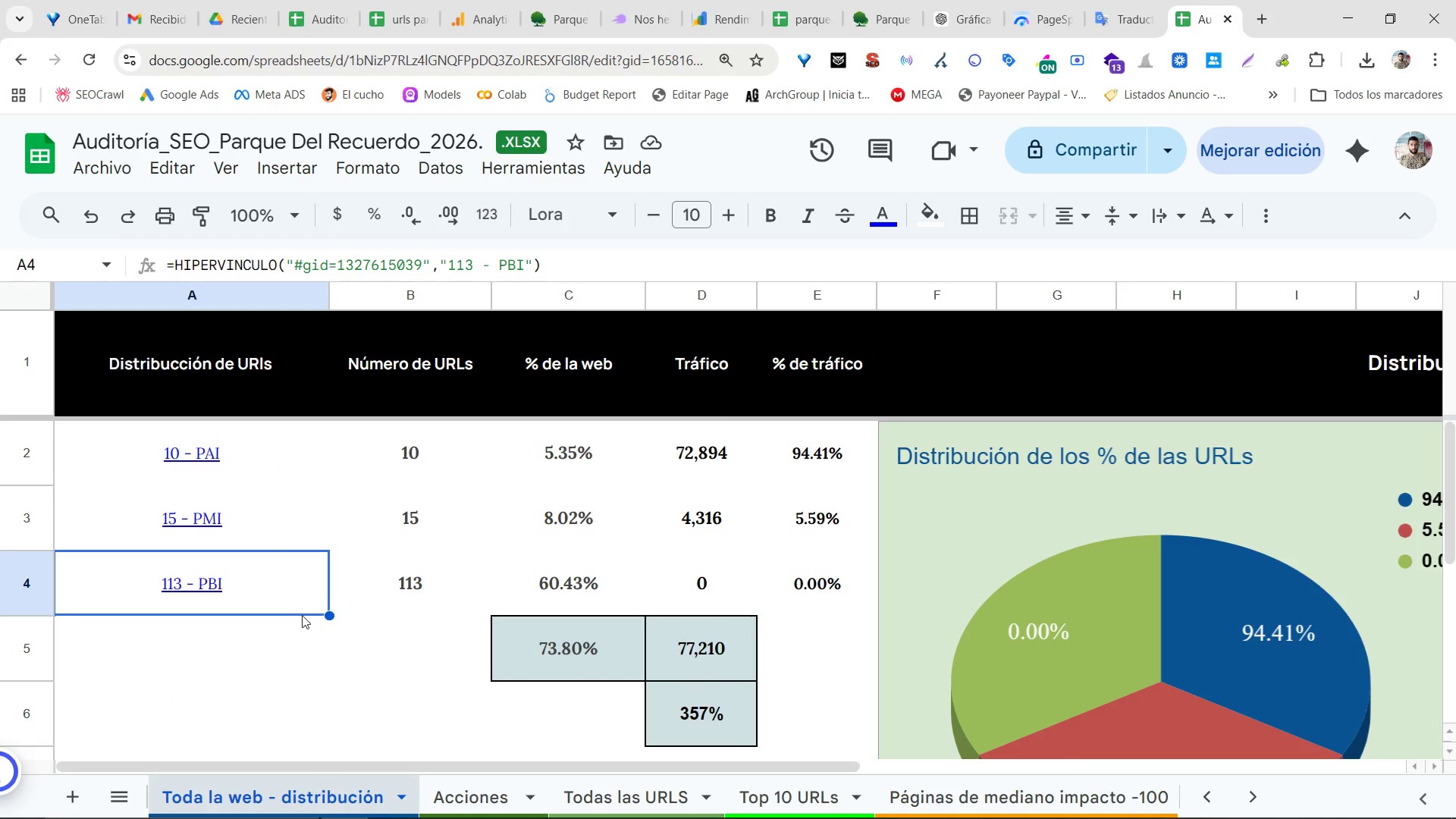 
scroll: coordinate [273, 579], scroll_direction: up, amount: 4.0
 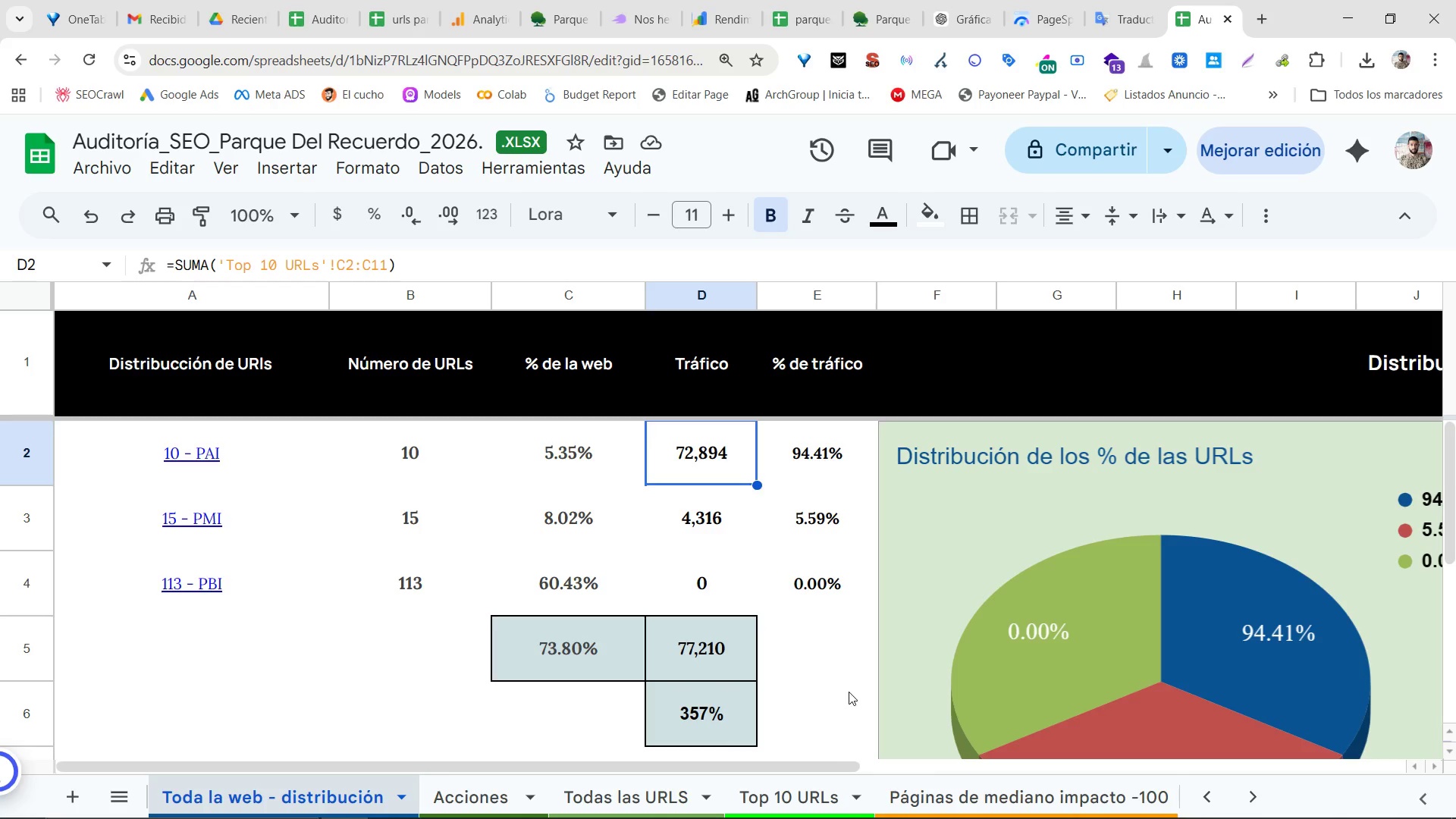 
wait(7.05)
 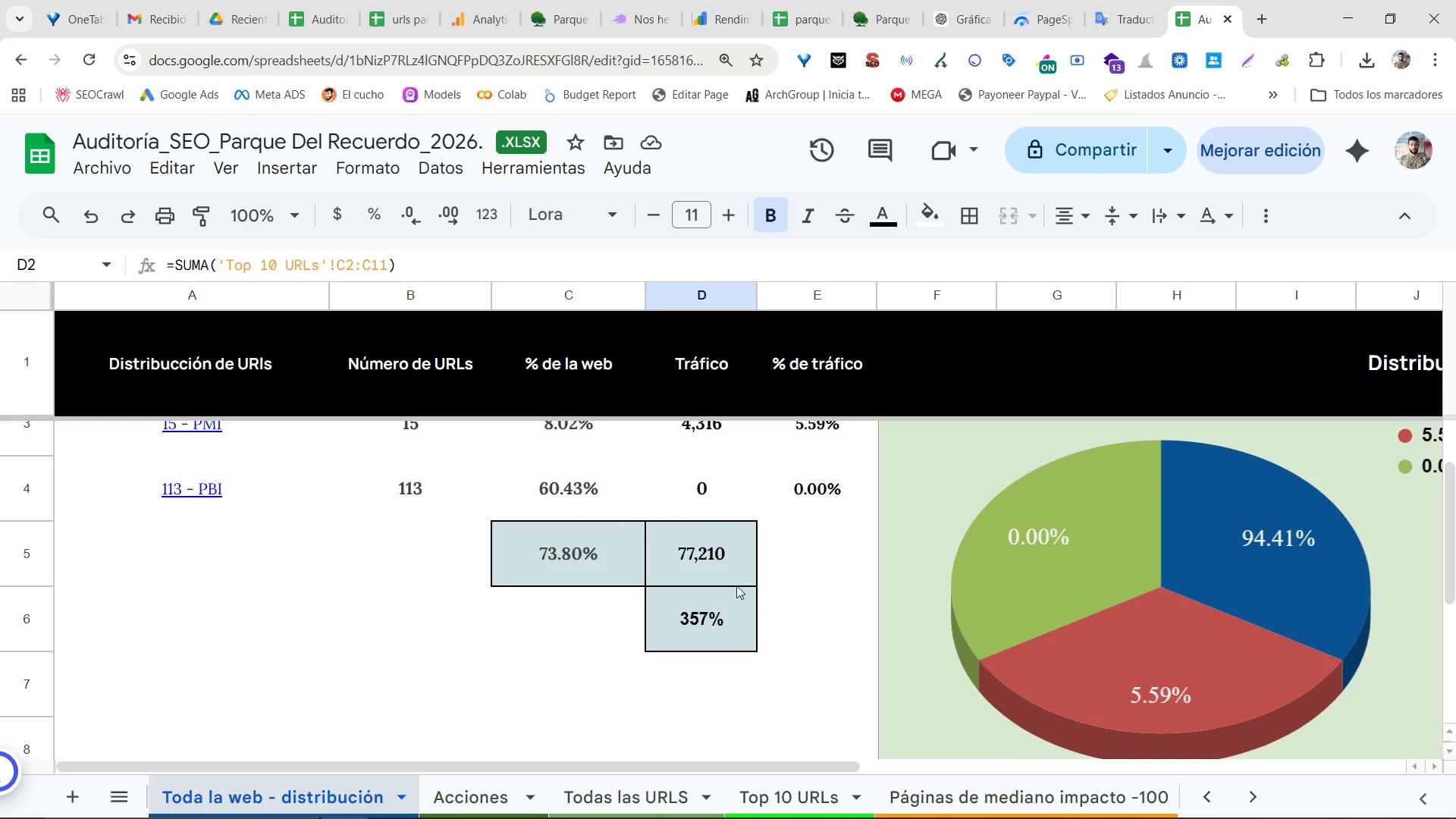 
left_click([726, 554])
 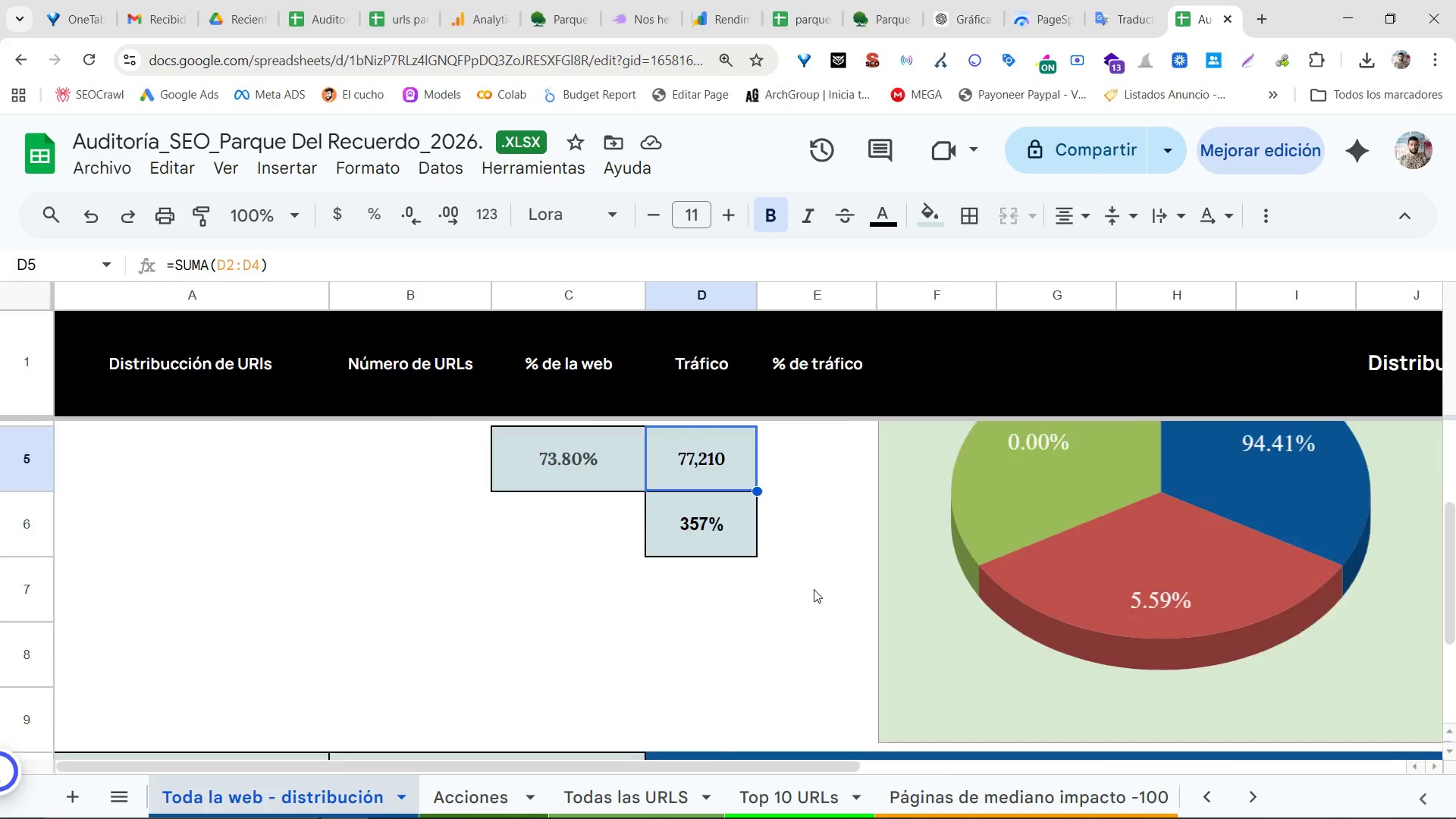 
scroll: coordinate [814, 589], scroll_direction: down, amount: 4.0
 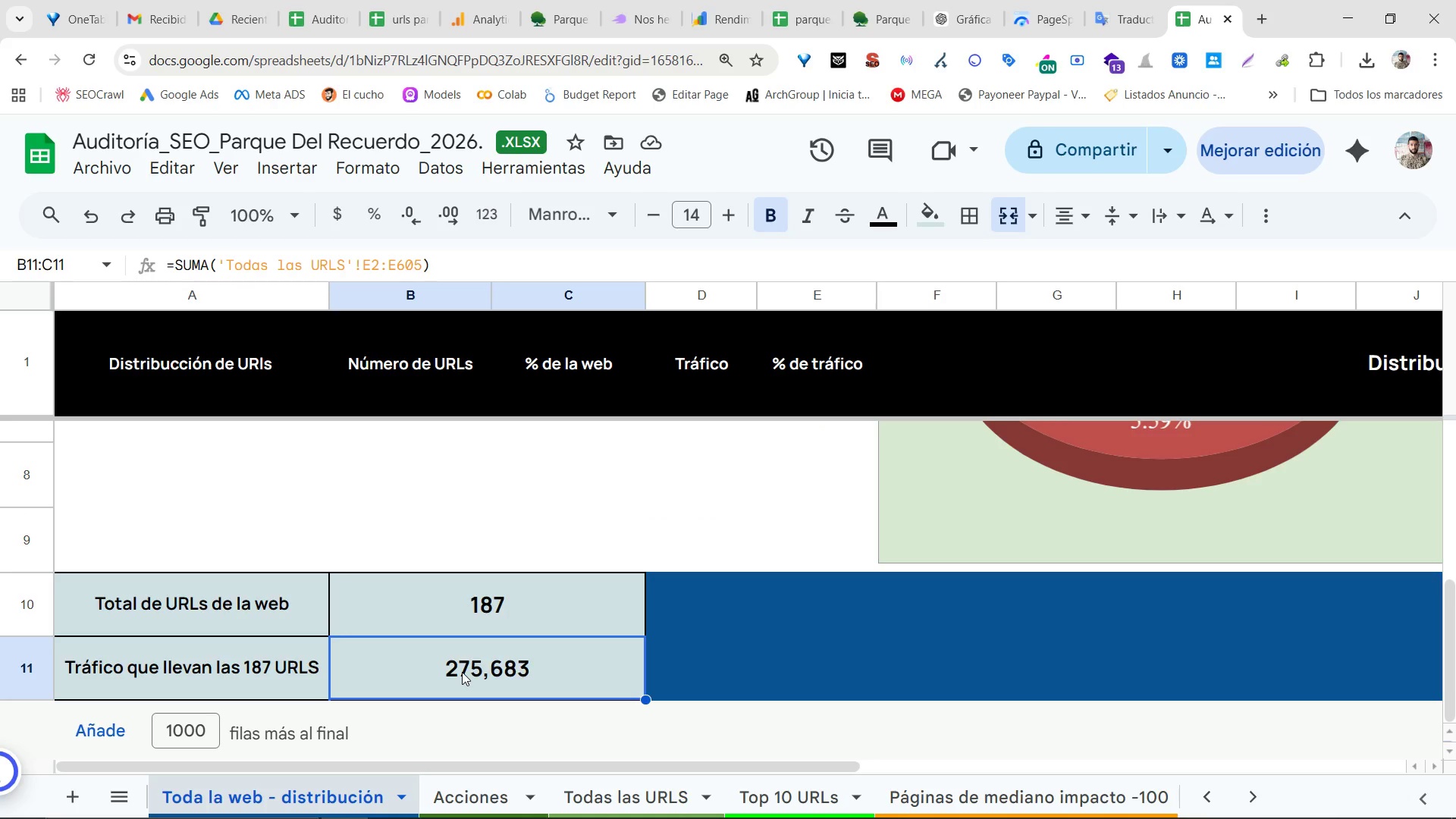 
double_click([462, 672])
 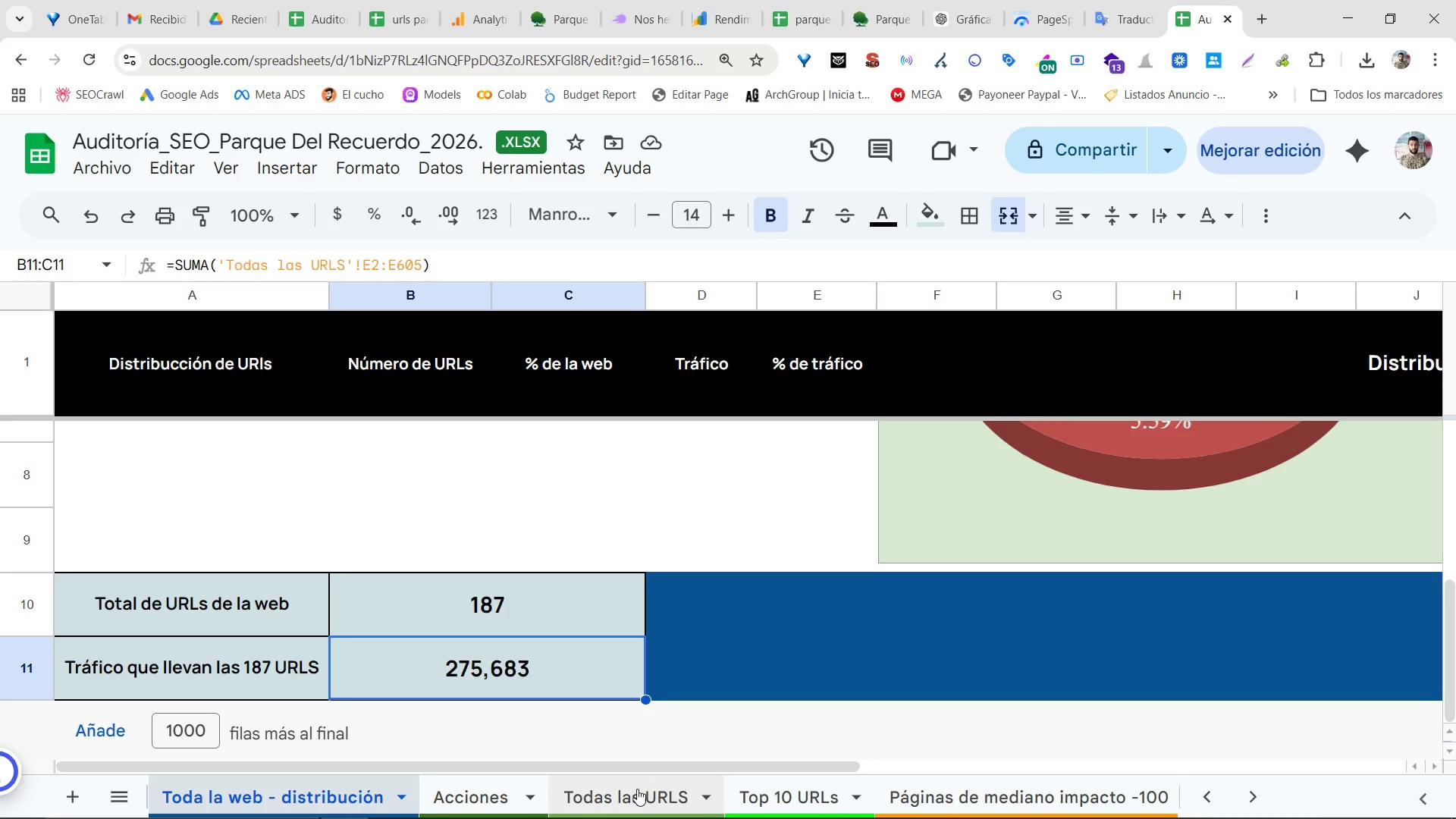 
left_click([637, 789])
 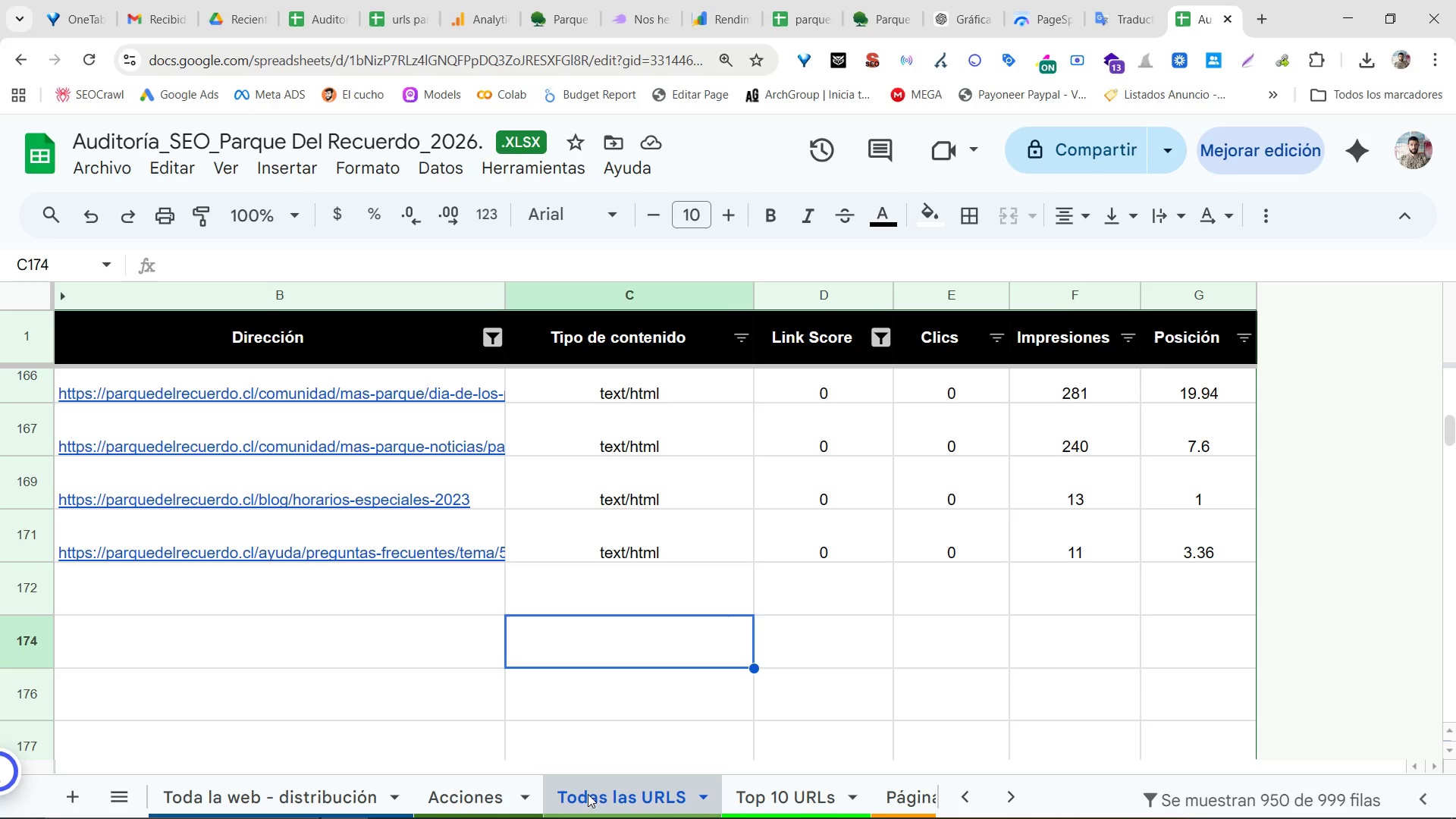 
left_click([977, 292])
 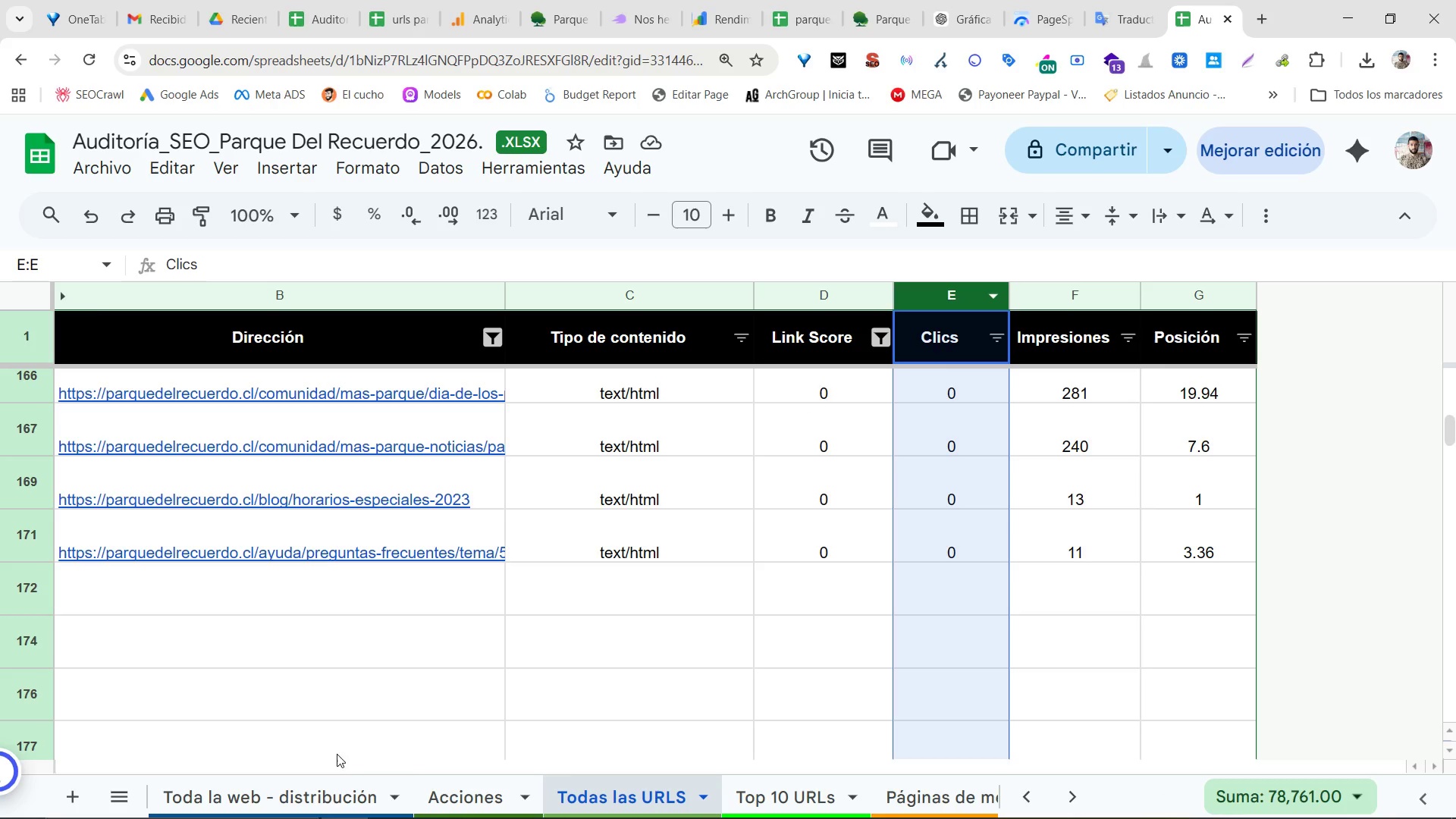 
left_click([320, 791])
 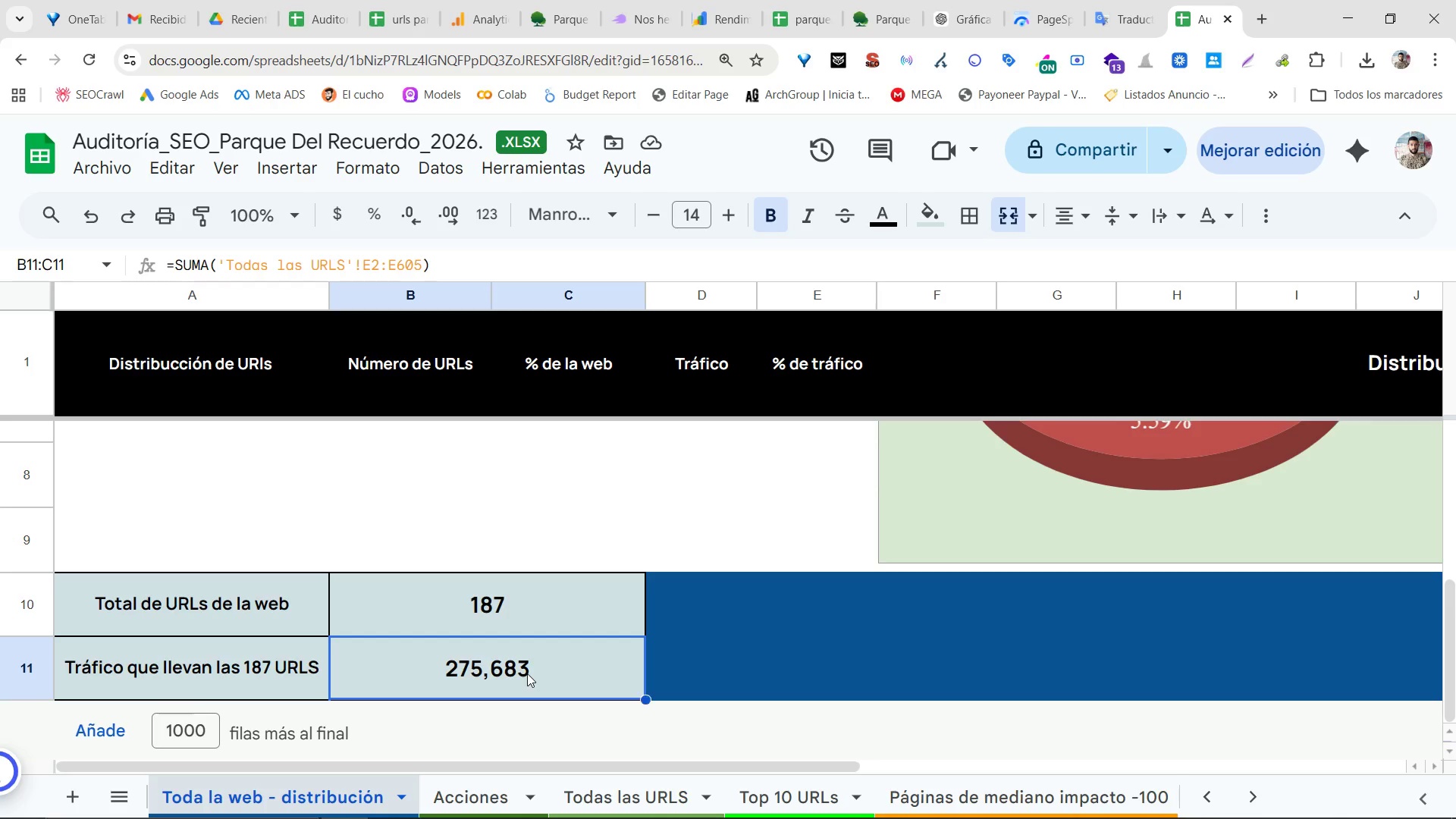 
double_click([527, 673])
 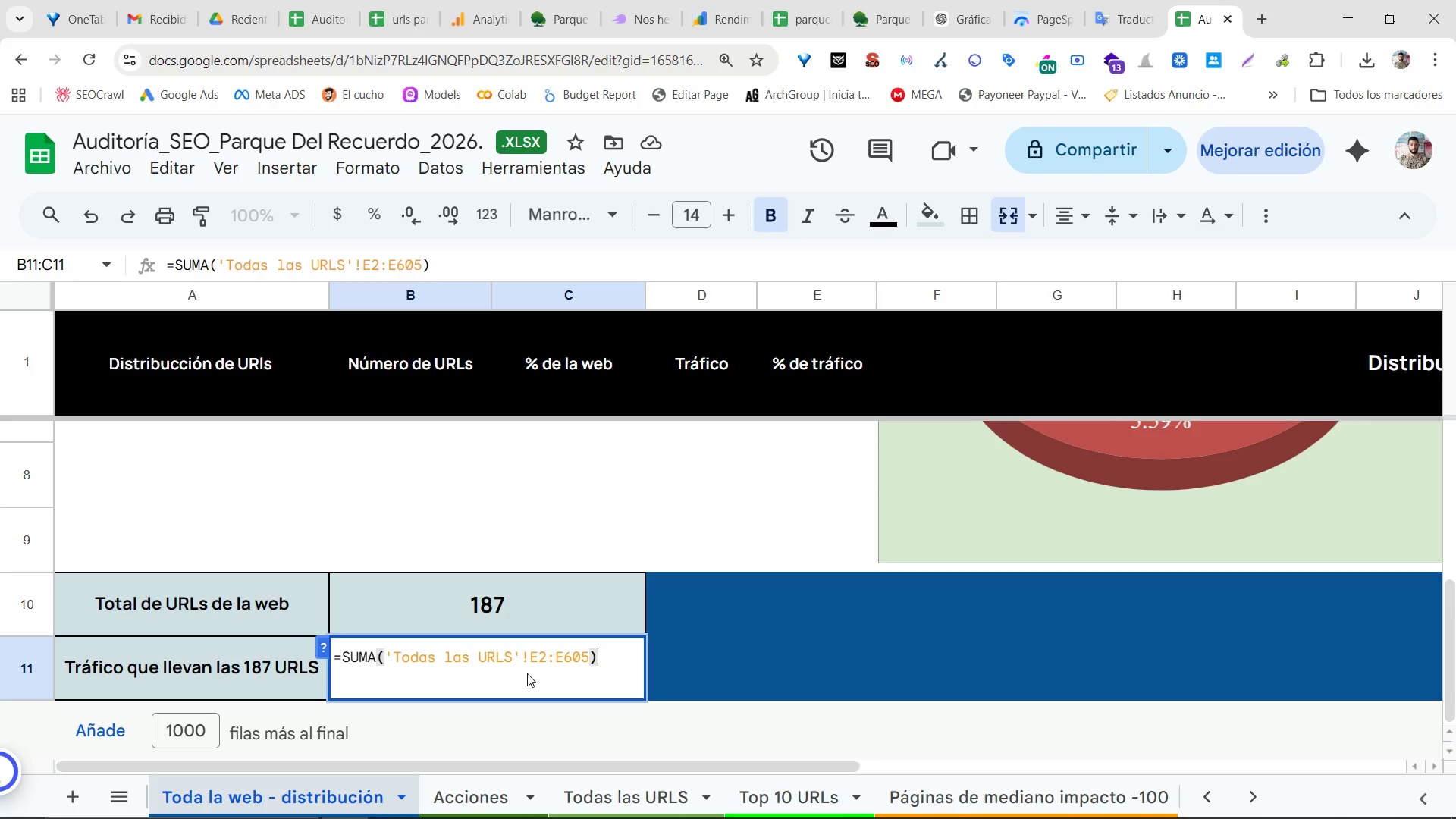 
triple_click([527, 673])
 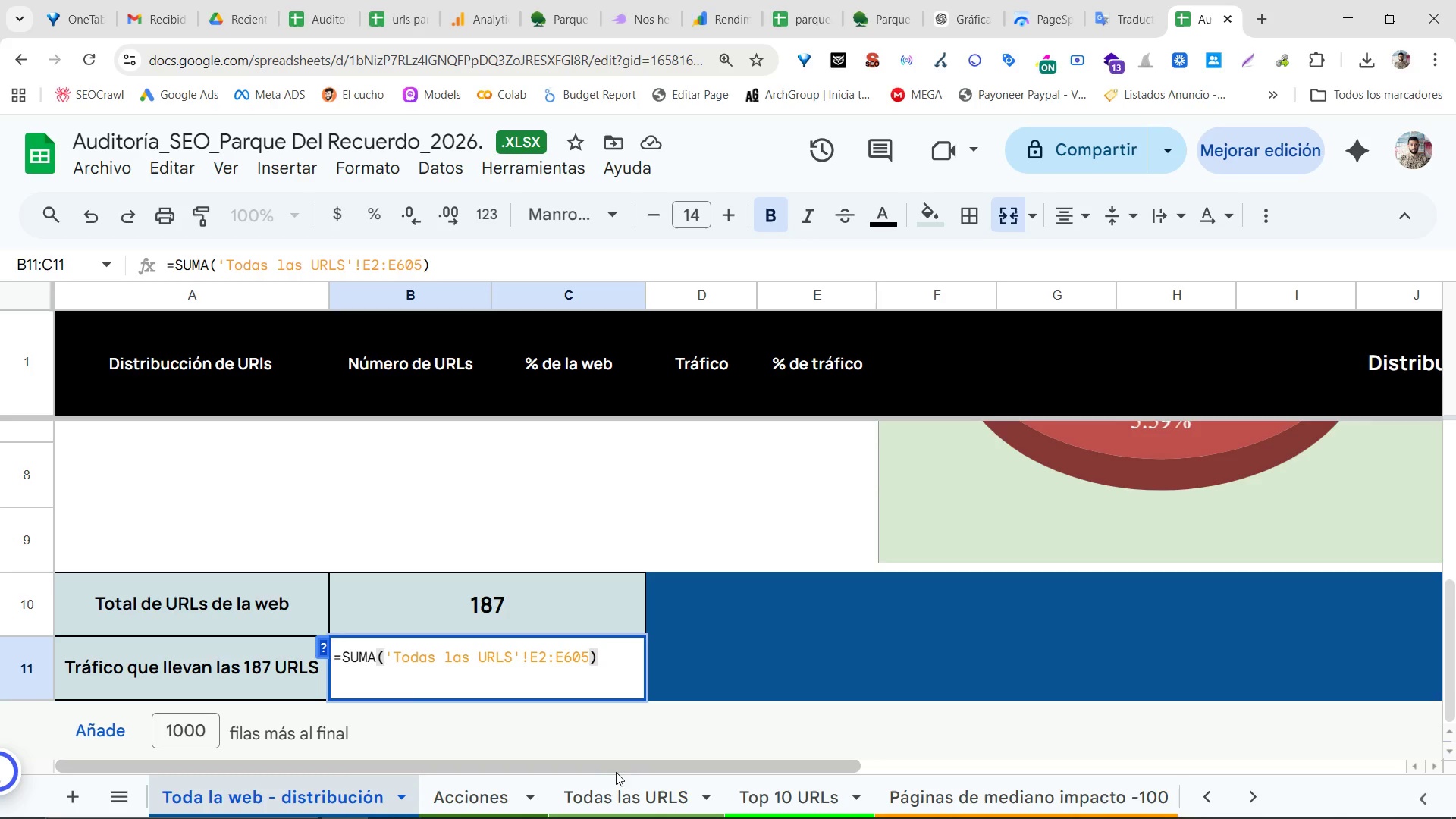 
left_click([596, 725])
 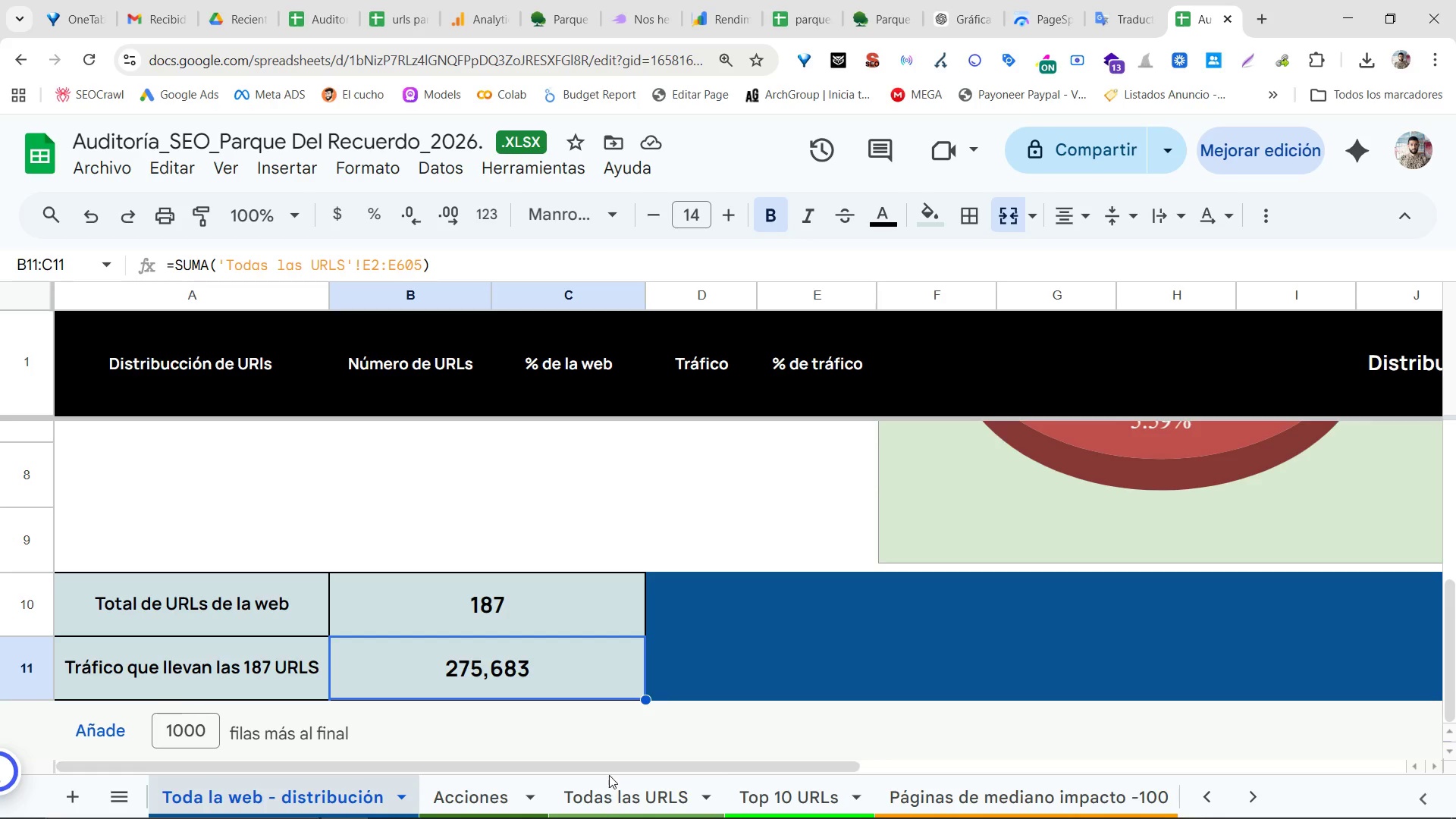 
left_click([613, 800])
 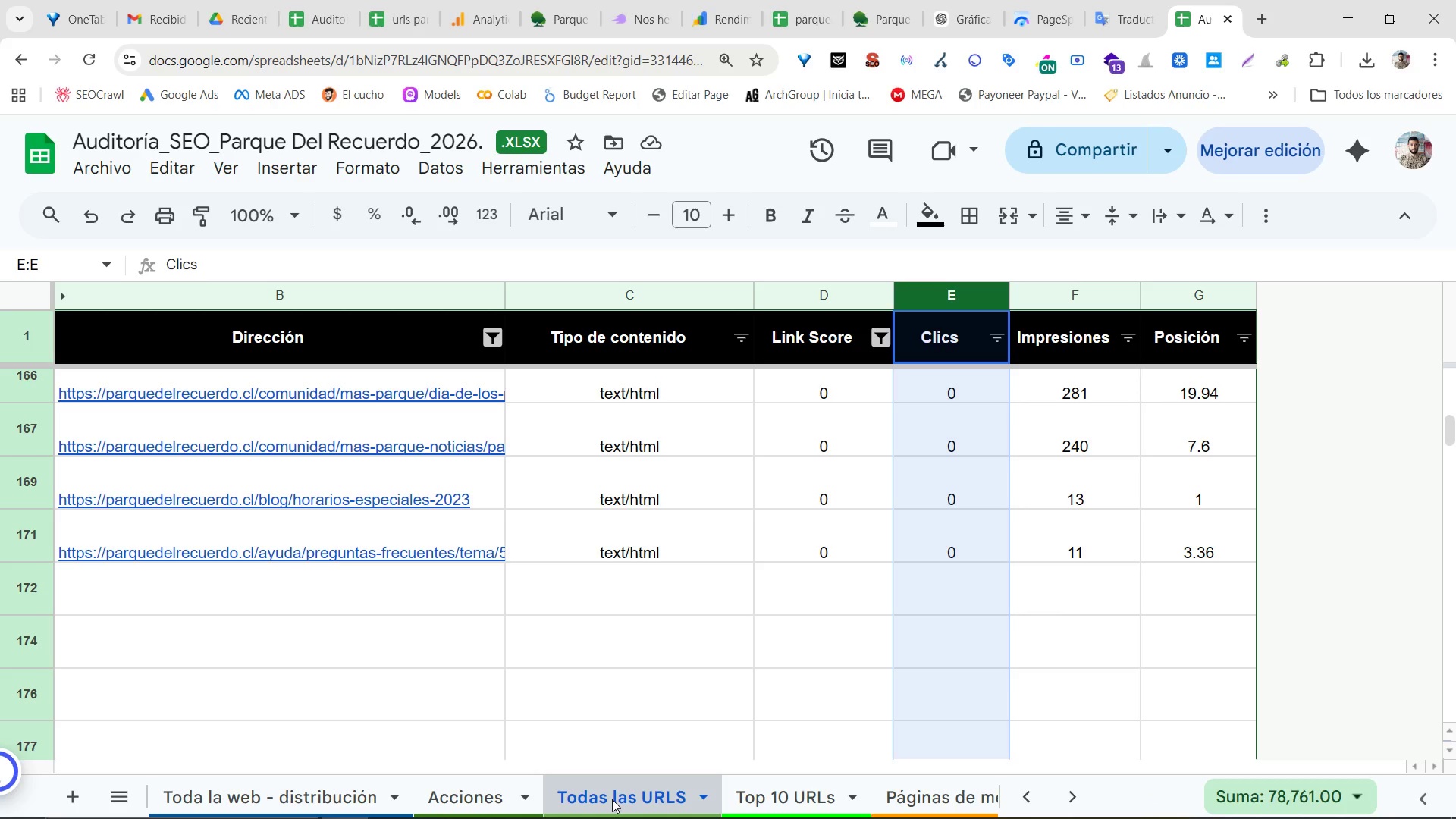 
scroll: coordinate [1122, 457], scroll_direction: up, amount: 47.0
 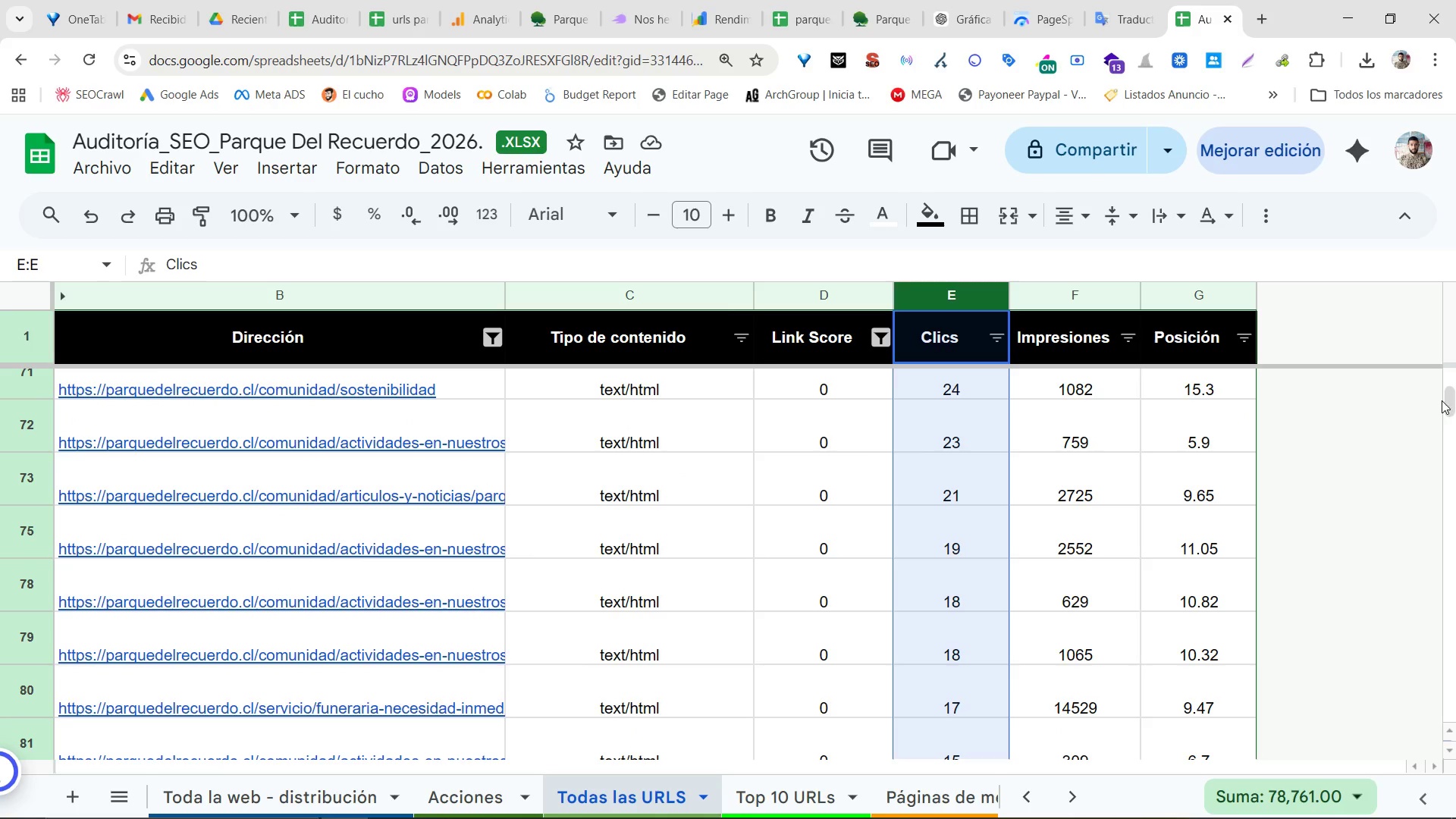 
left_click_drag(start_coordinate=[1451, 400], to_coordinate=[1444, 333])
 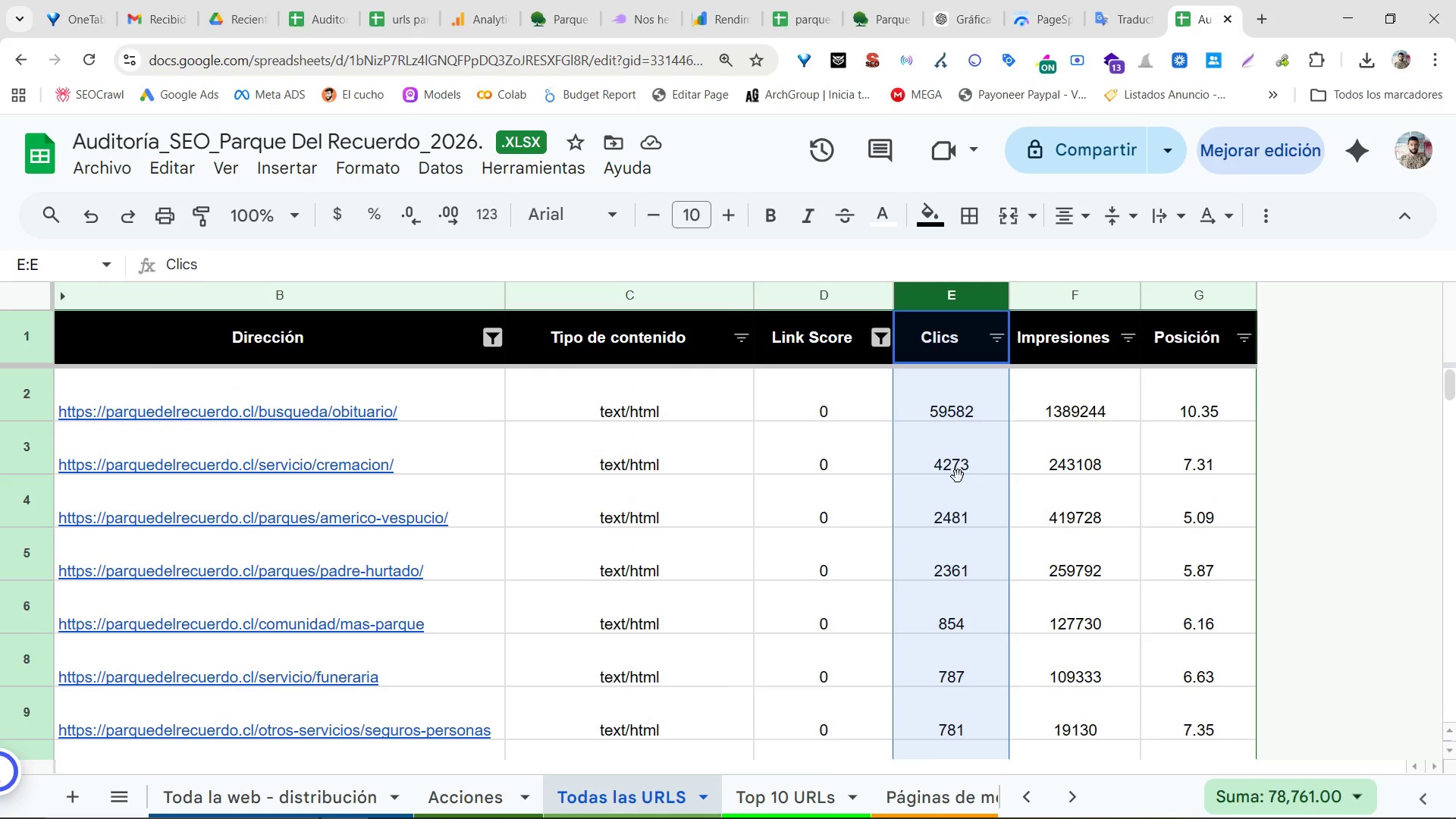 
left_click([958, 476])
 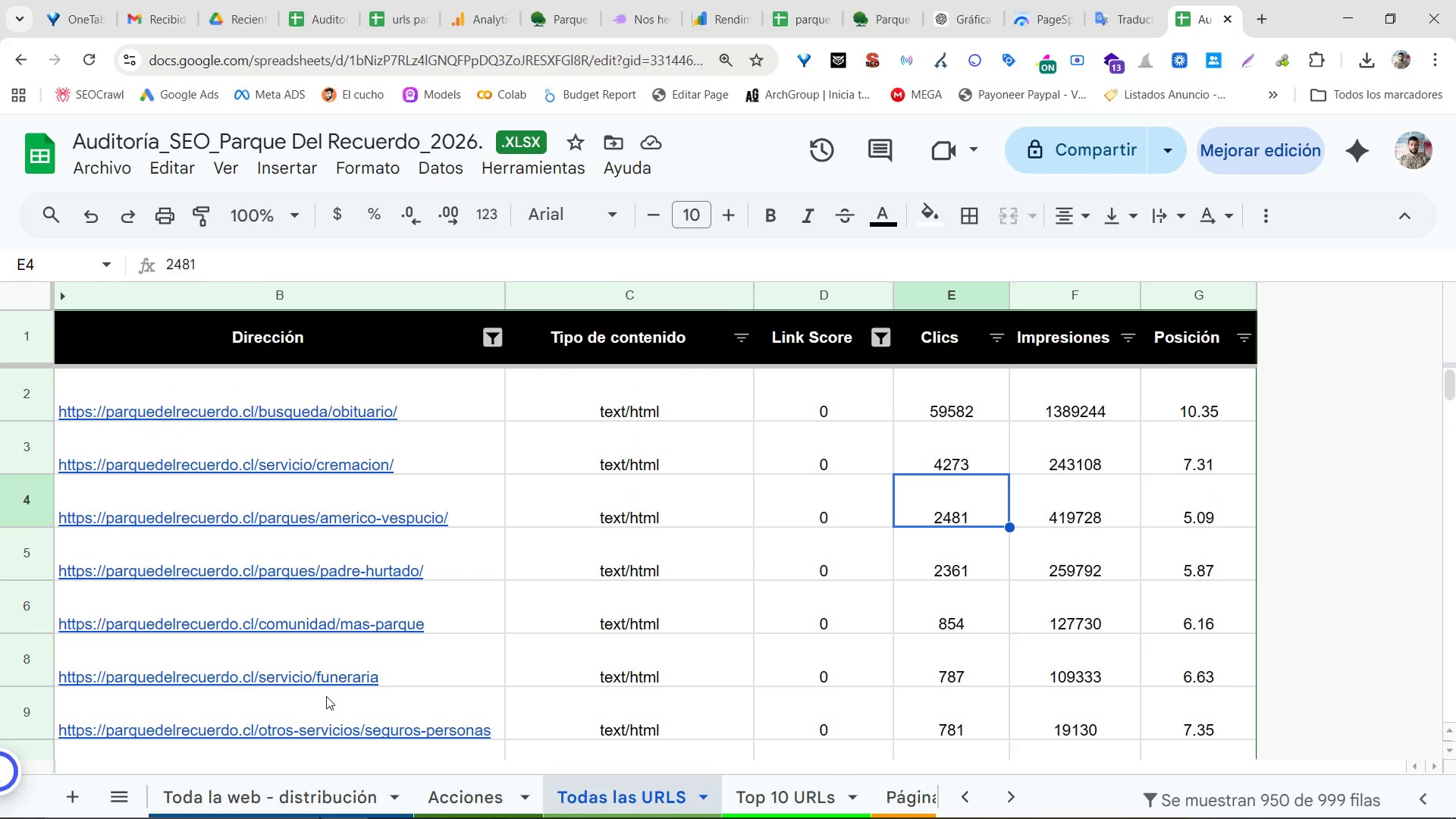 
left_click([238, 818])
 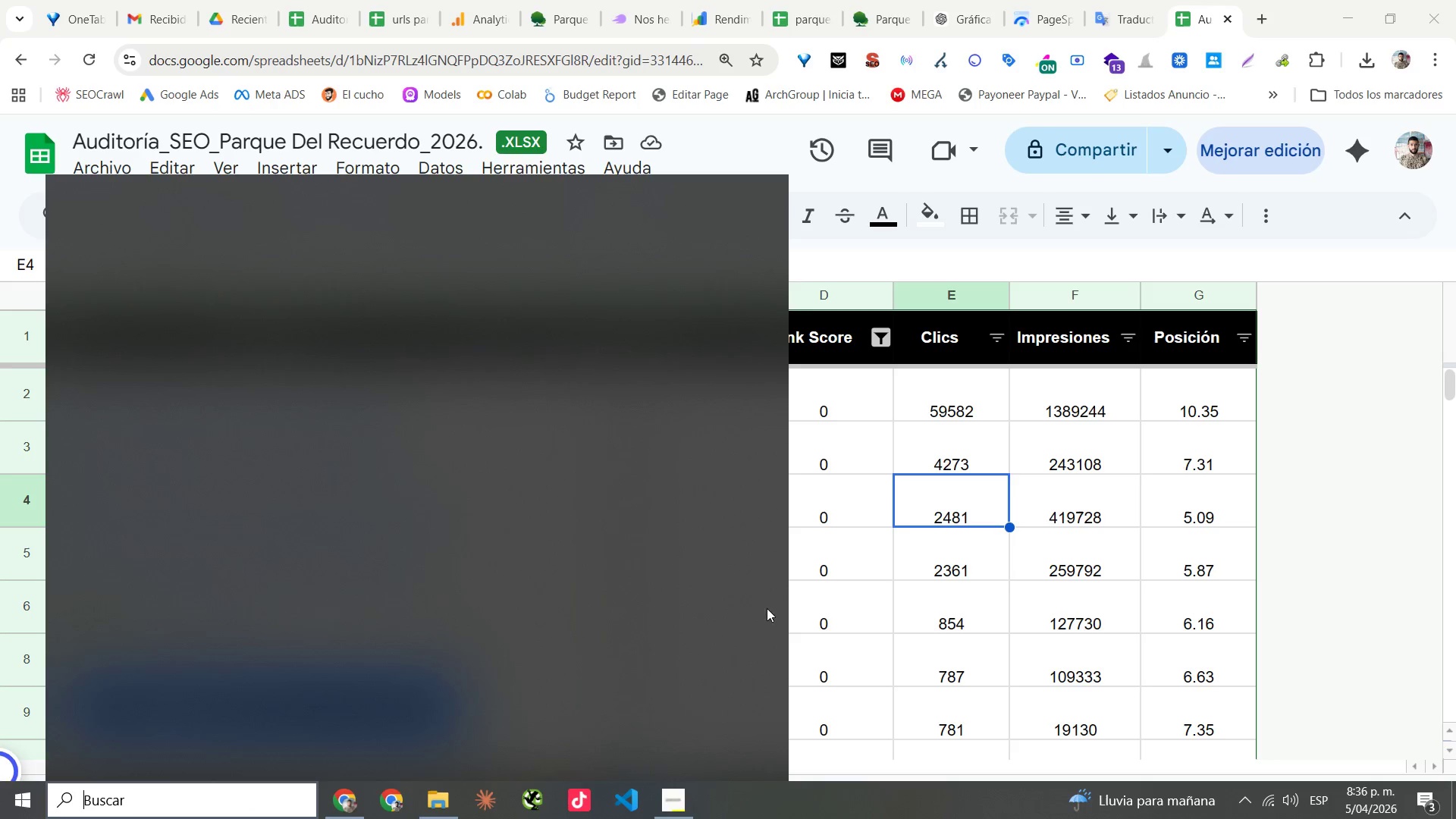 
left_click([811, 607])
 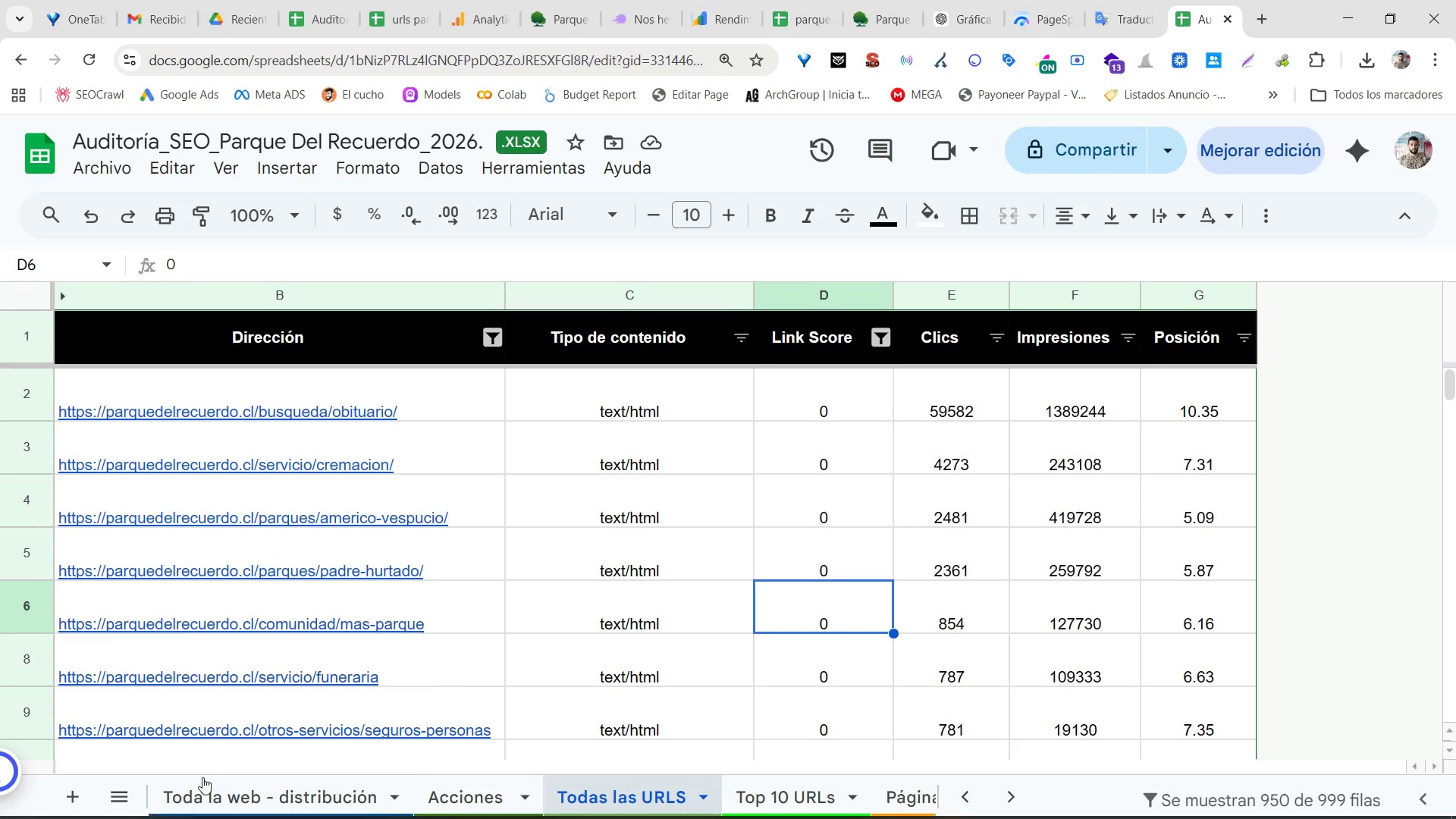 
double_click([235, 794])
 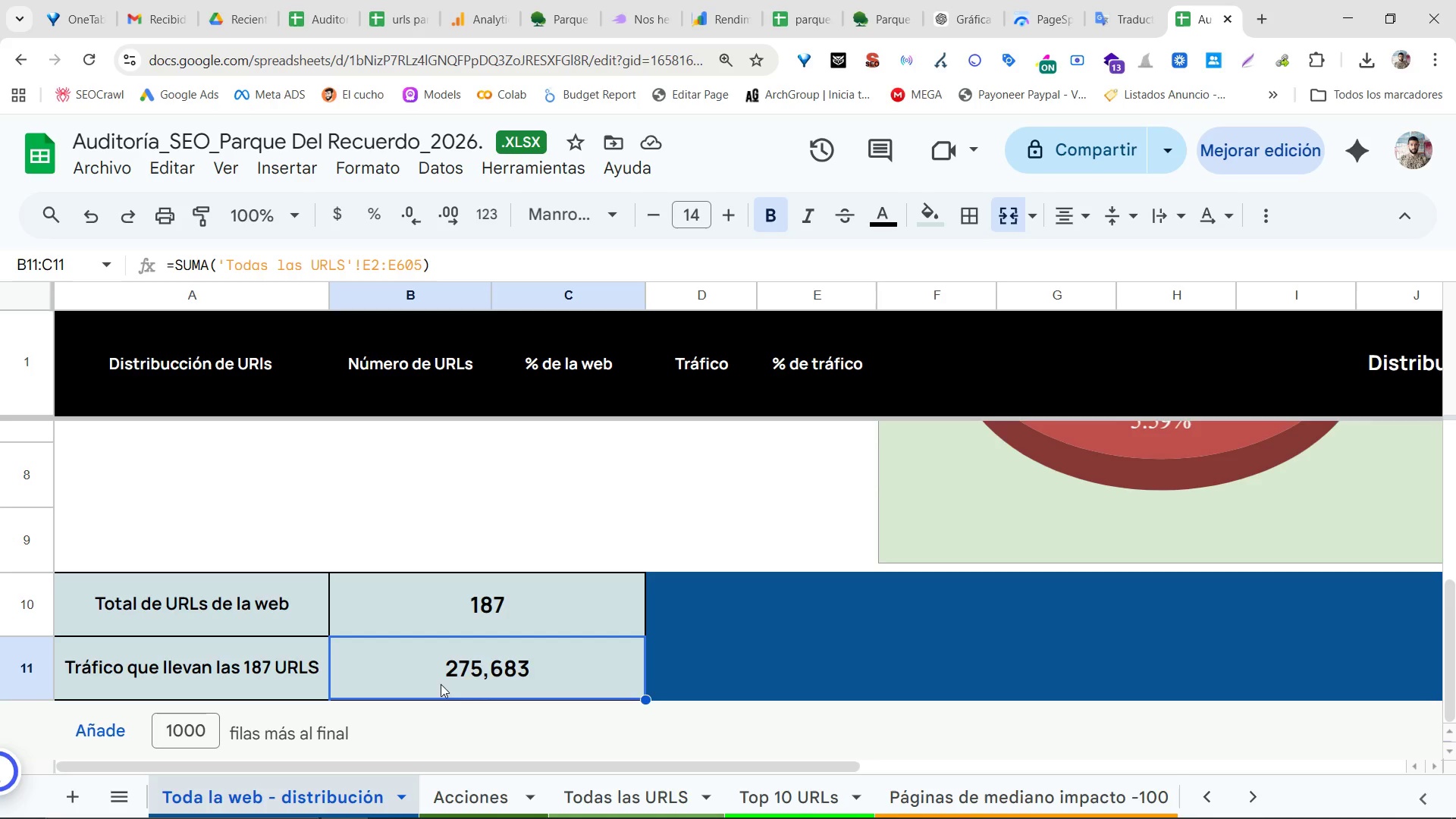 
double_click([447, 670])
 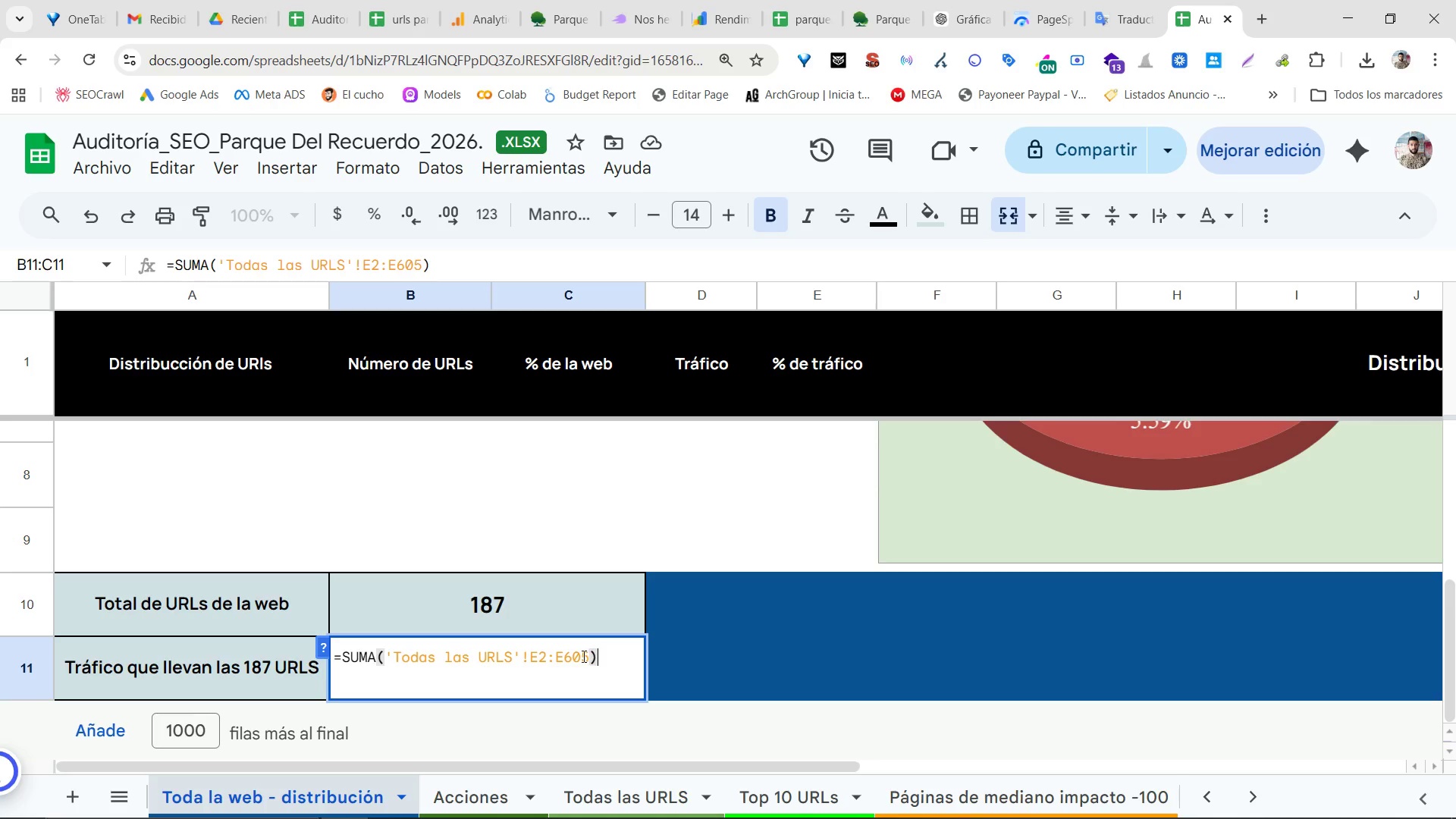 
left_click_drag(start_coordinate=[586, 658], to_coordinate=[563, 650])
 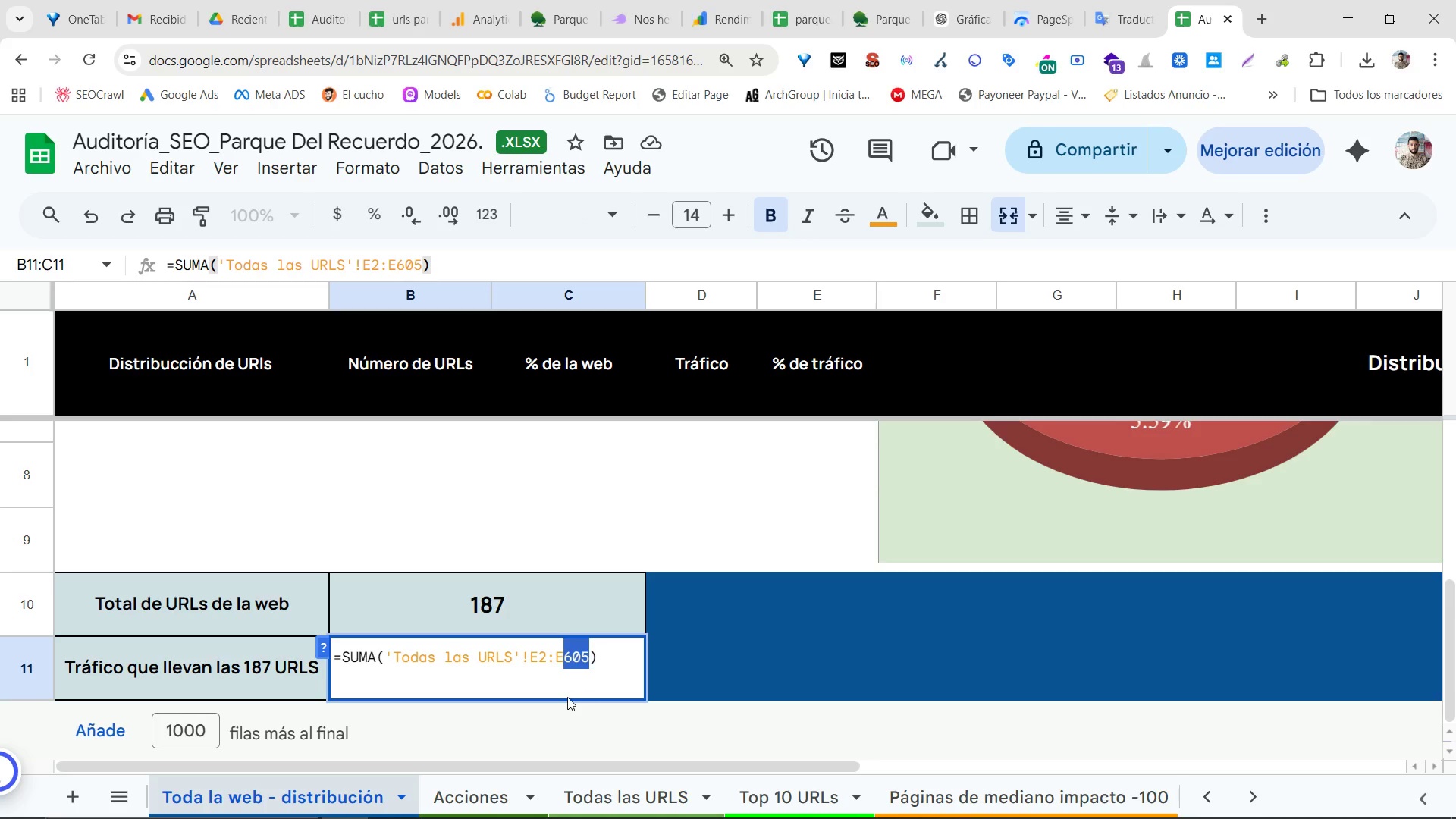 
type(200)
 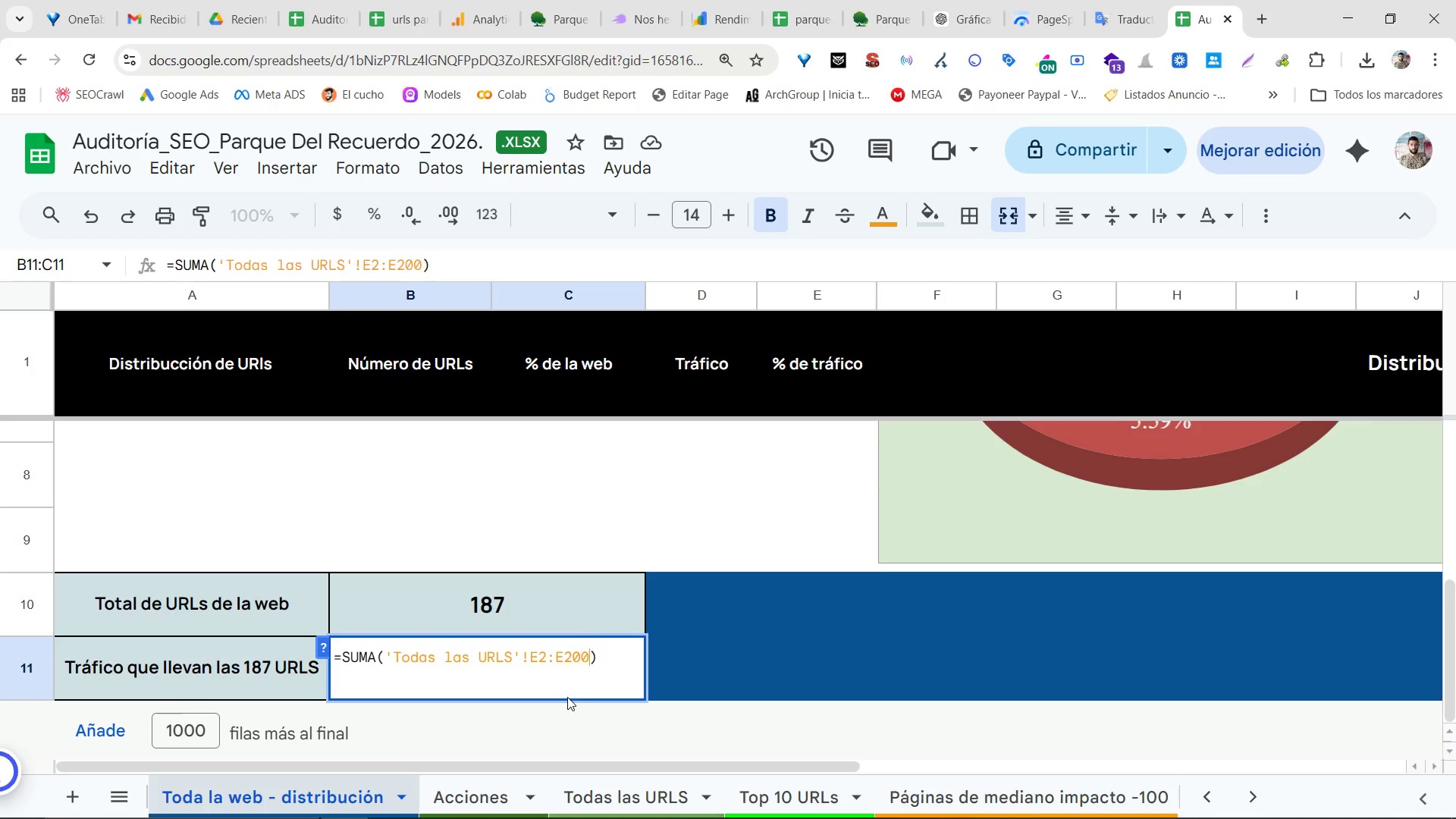 
key(Enter)
 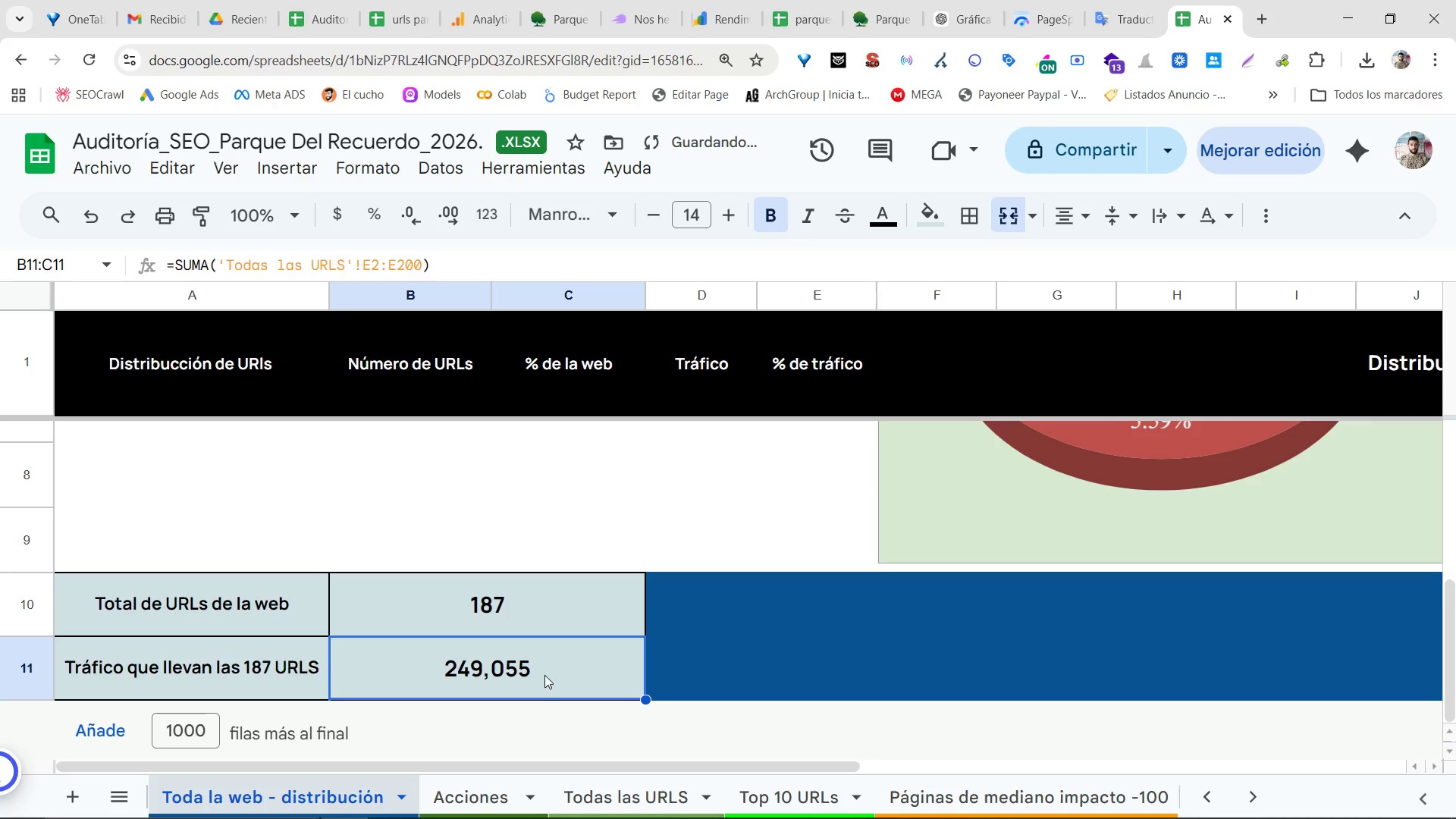 
left_click([545, 659])
 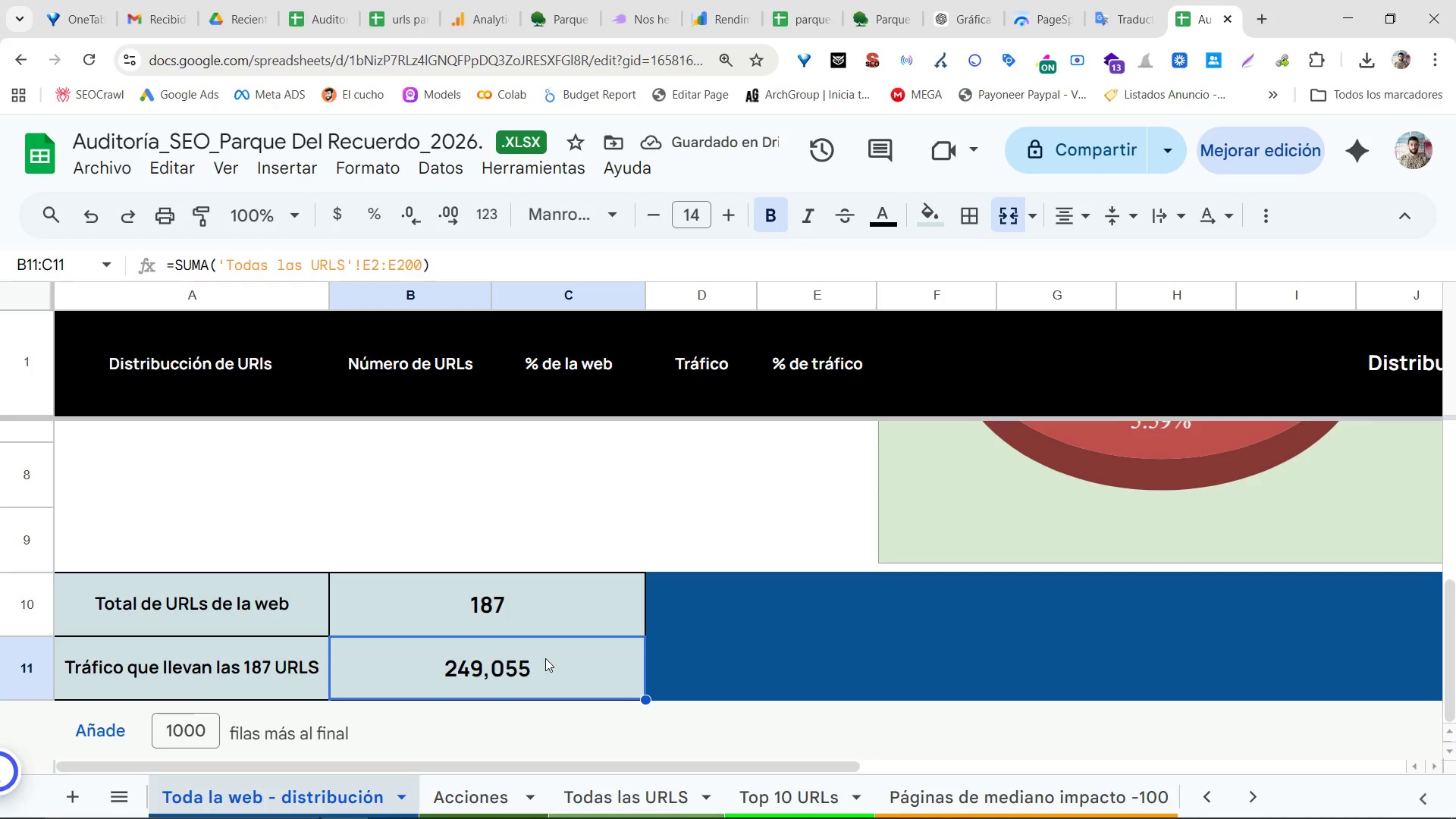 
double_click([545, 658])
 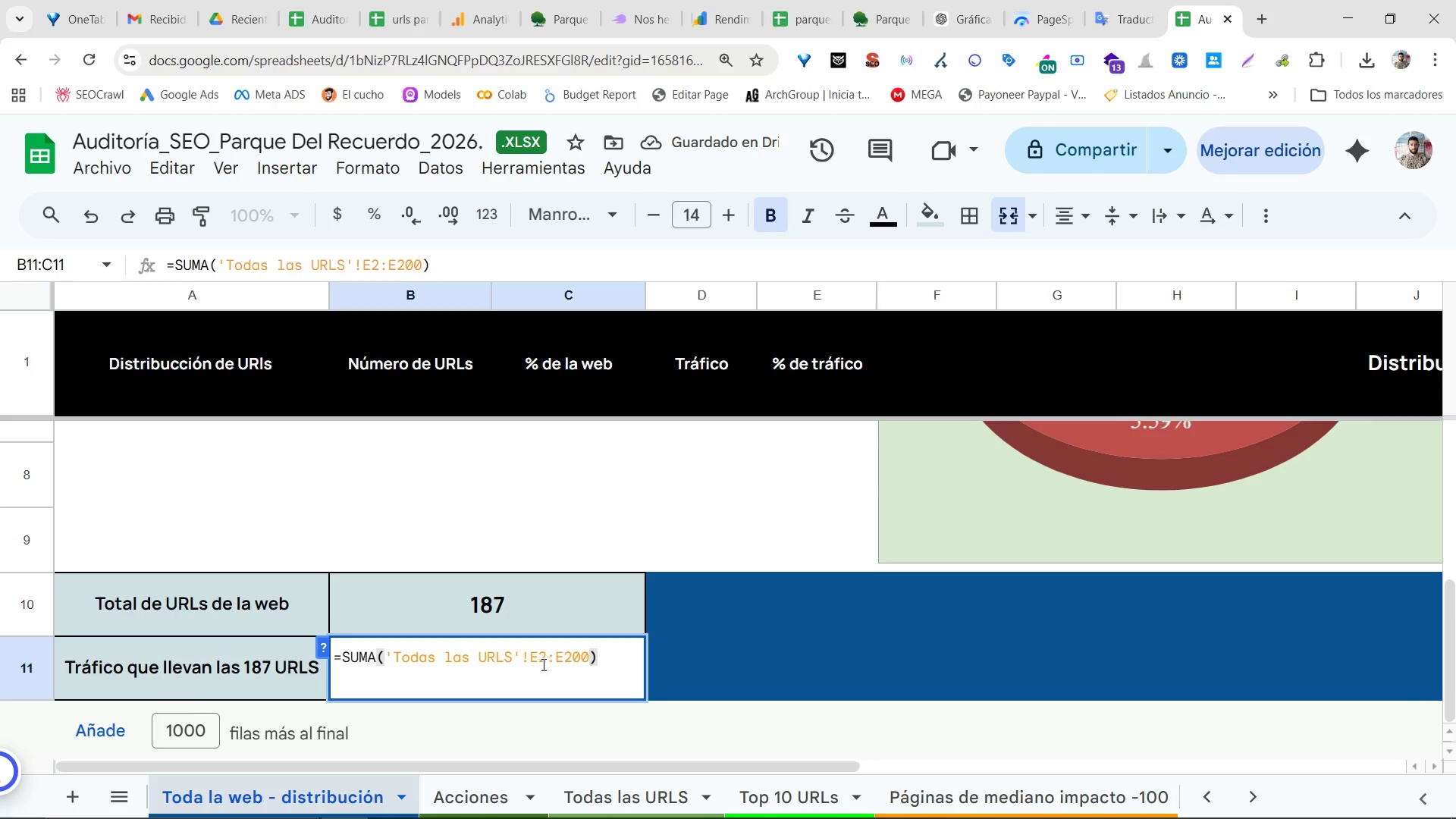 
left_click([726, 648])
 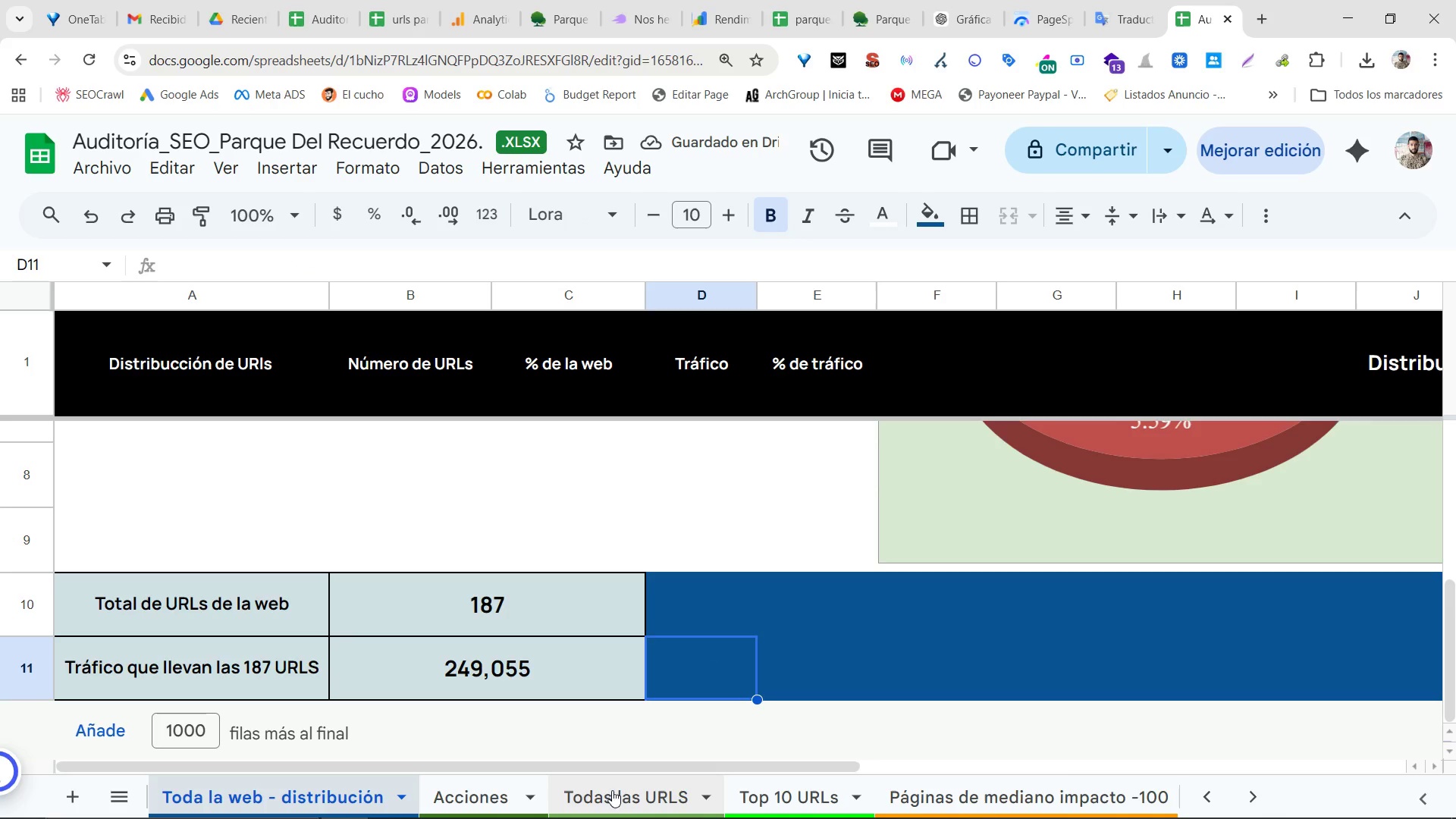 
double_click([616, 807])
 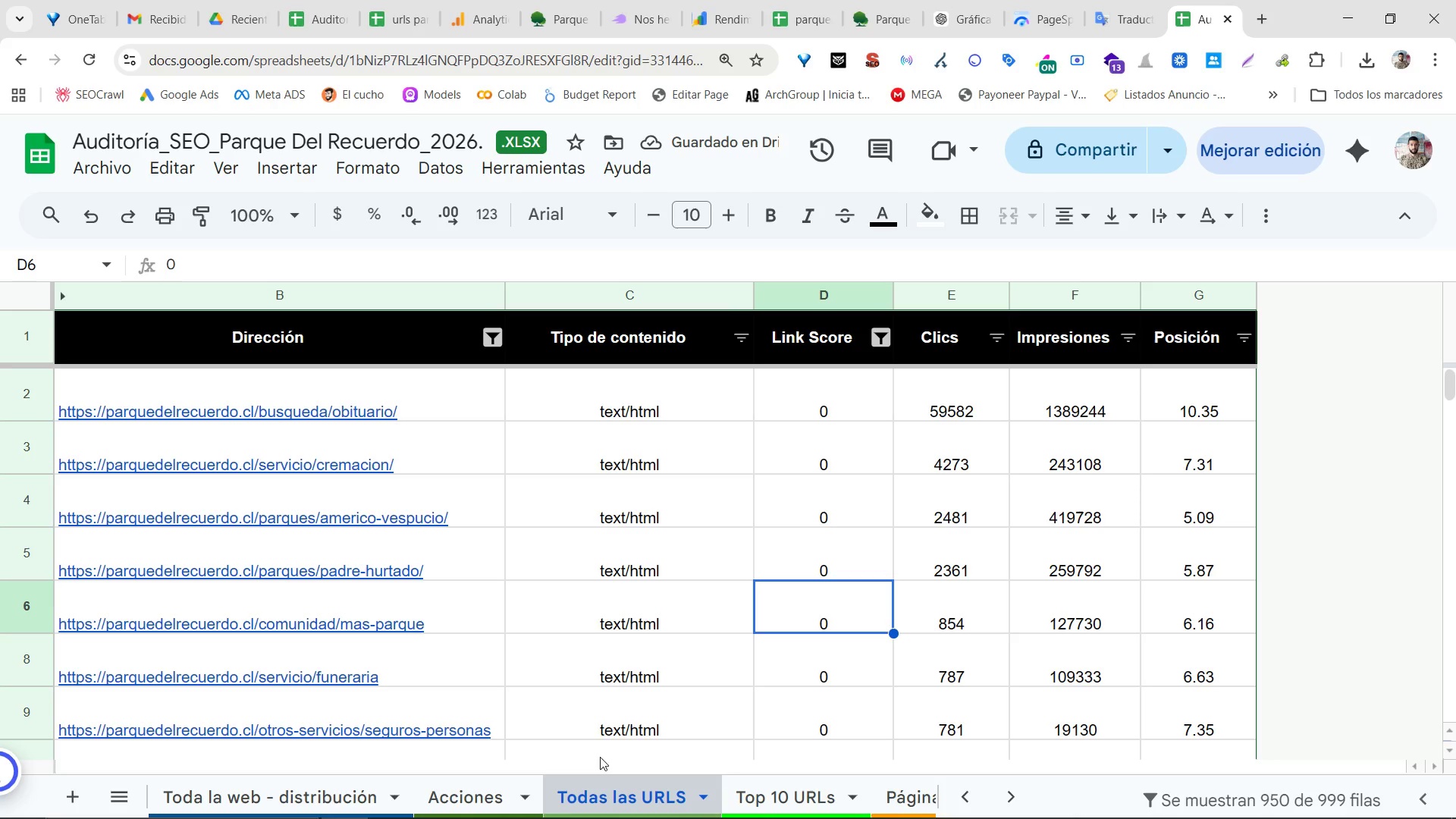 
scroll: coordinate [991, 457], scroll_direction: up, amount: 18.0
 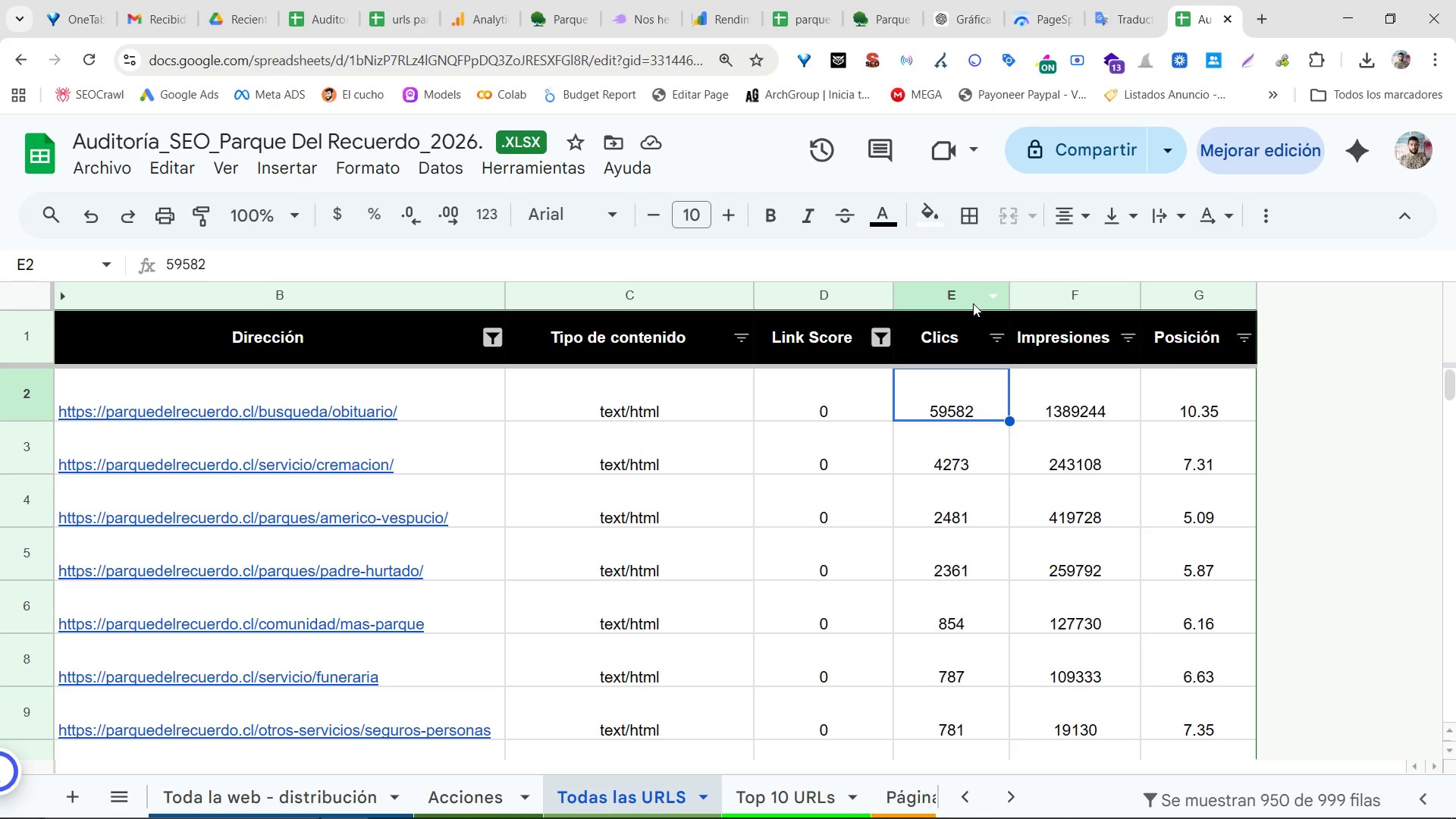 
double_click([974, 293])
 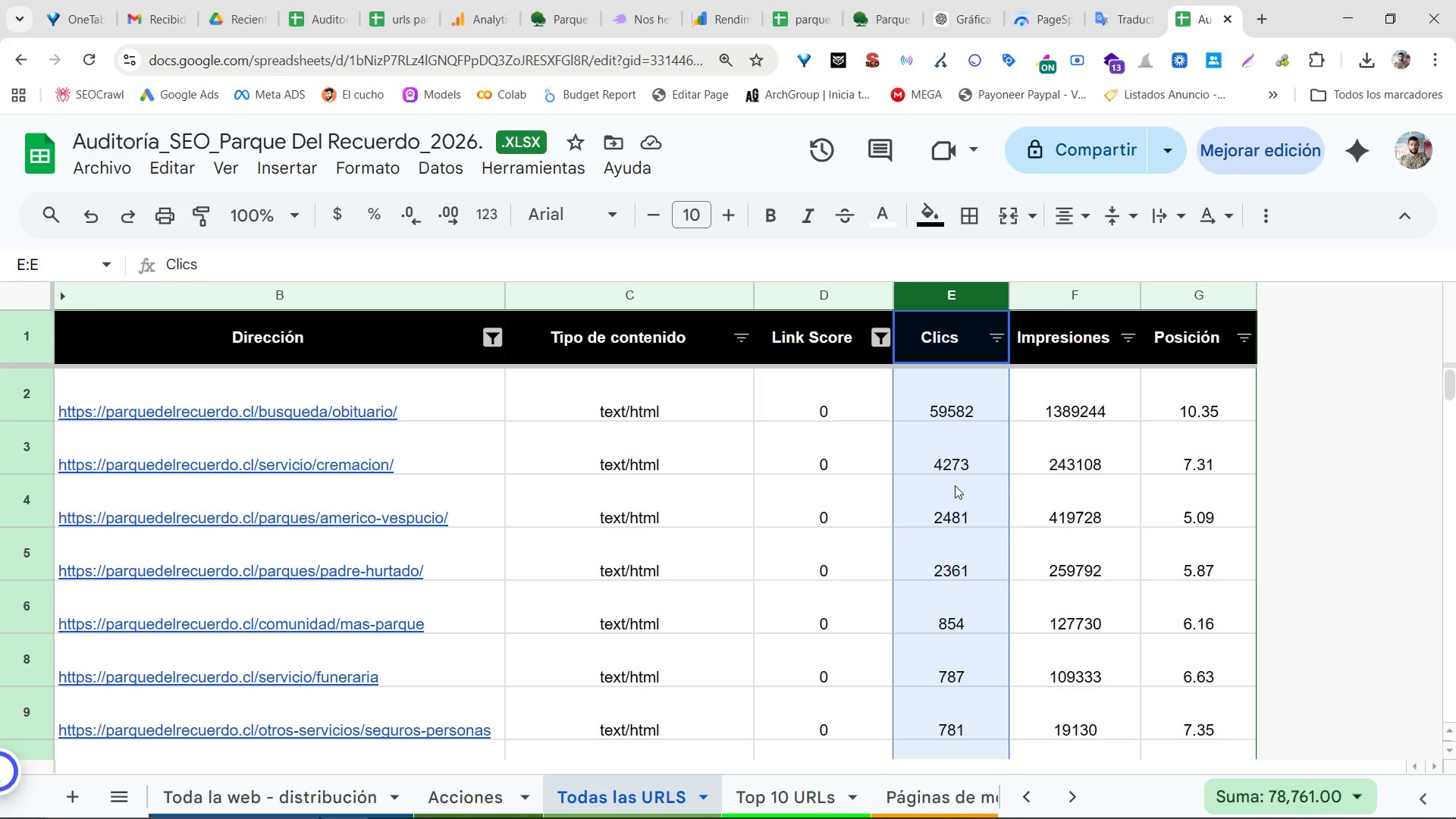 
scroll: coordinate [914, 532], scroll_direction: up, amount: 17.0
 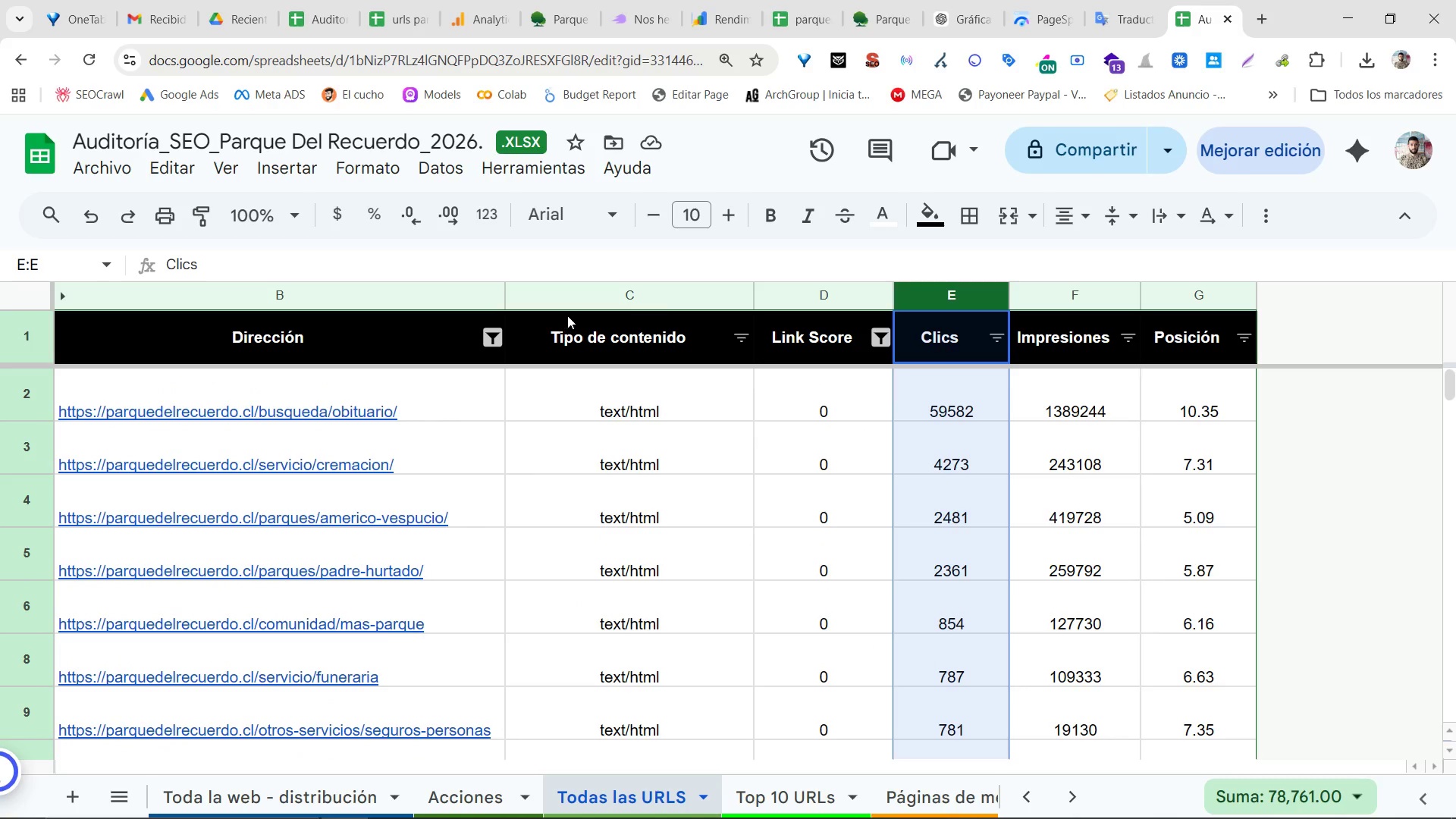 
wait(5.34)
 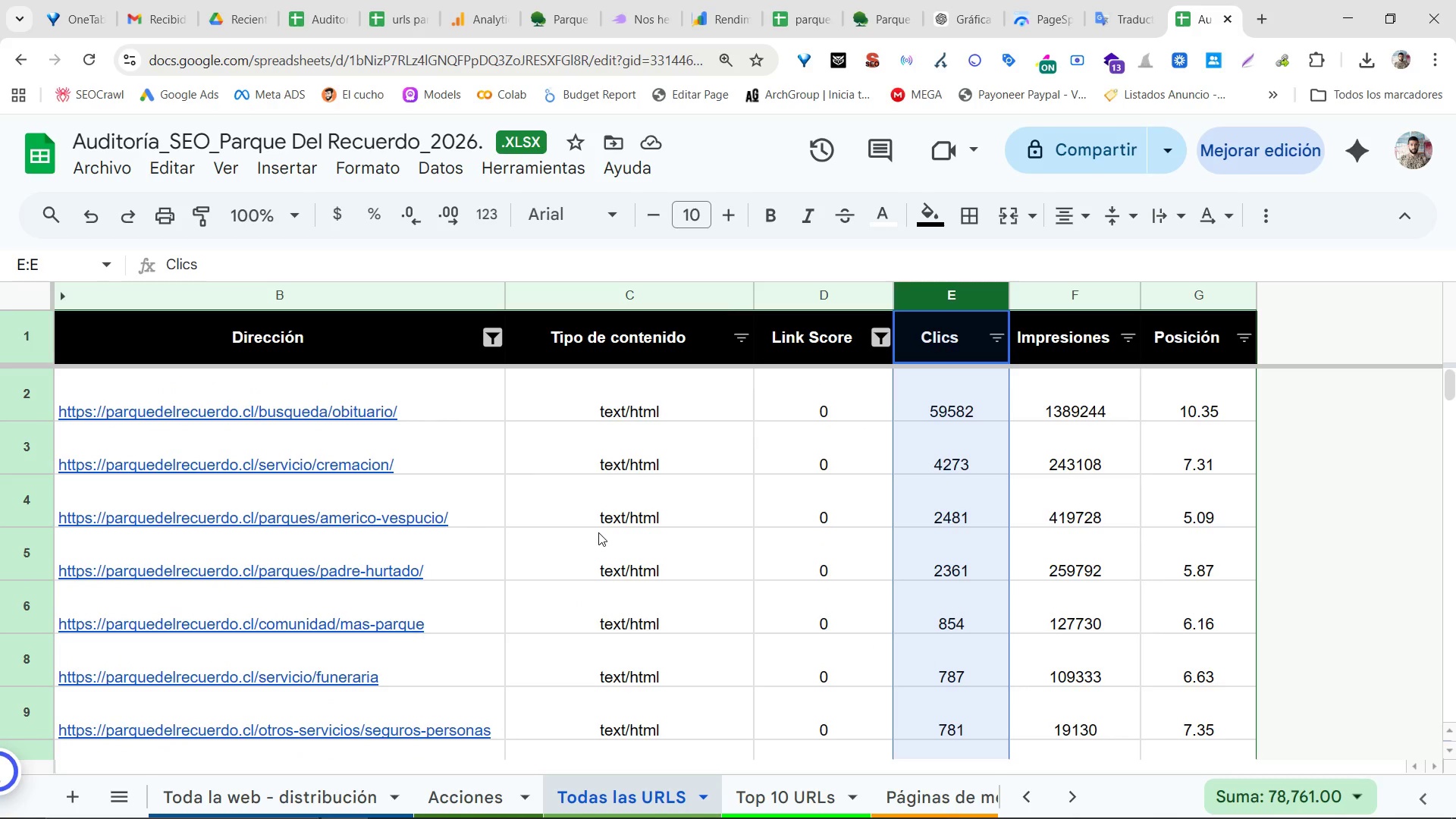 
left_click([62, 293])
 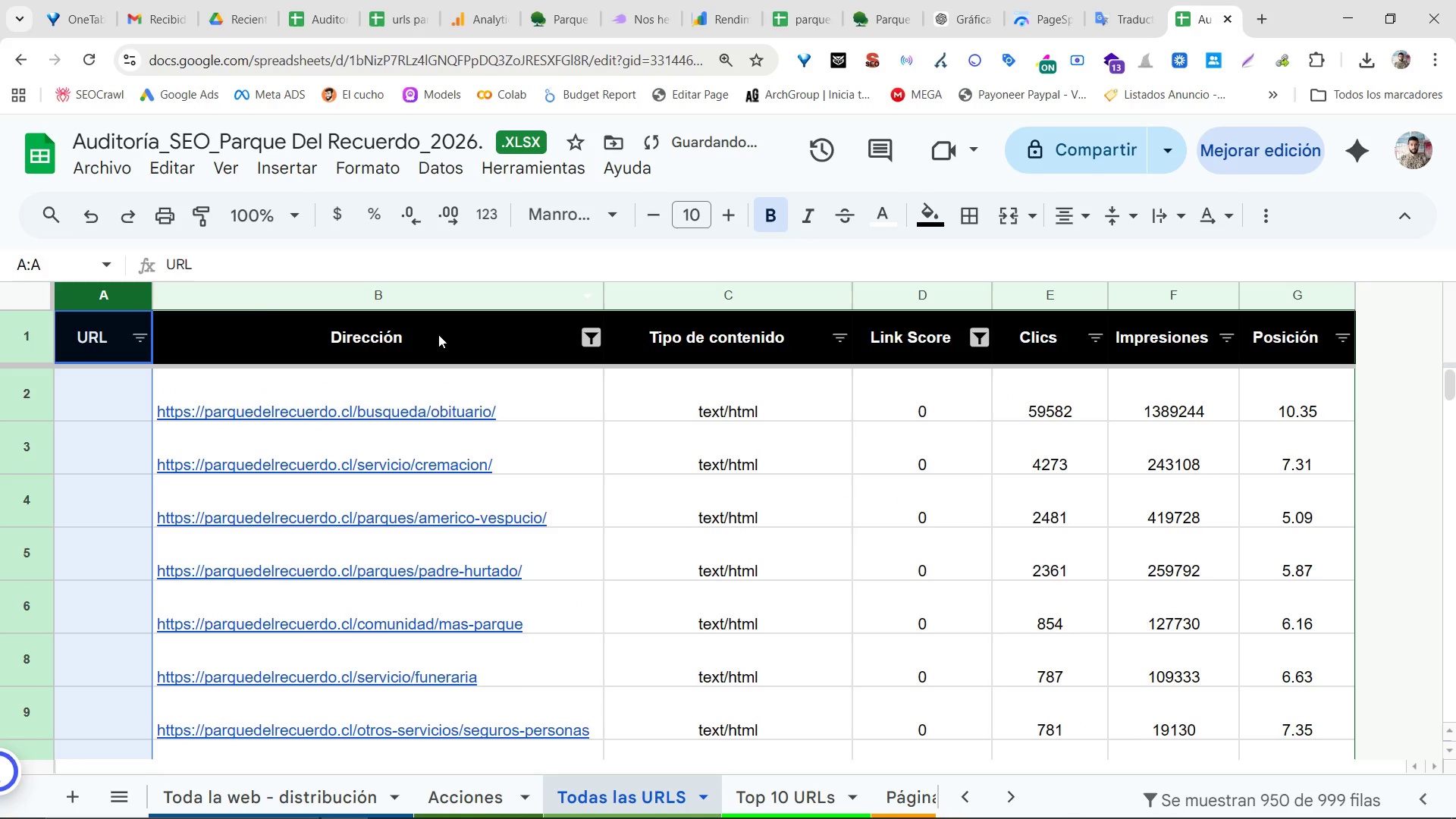 
double_click([406, 410])
 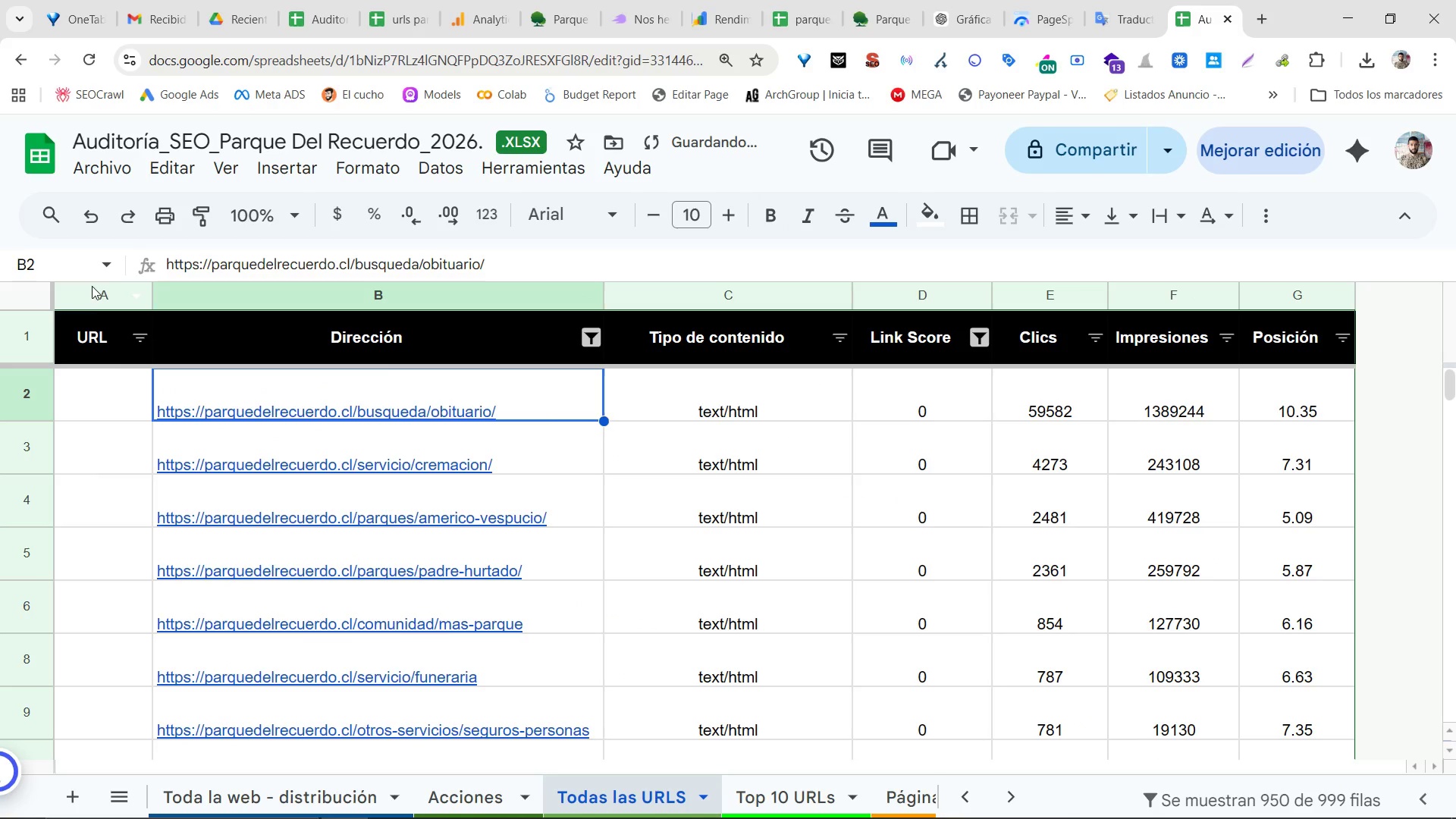 
left_click([89, 294])
 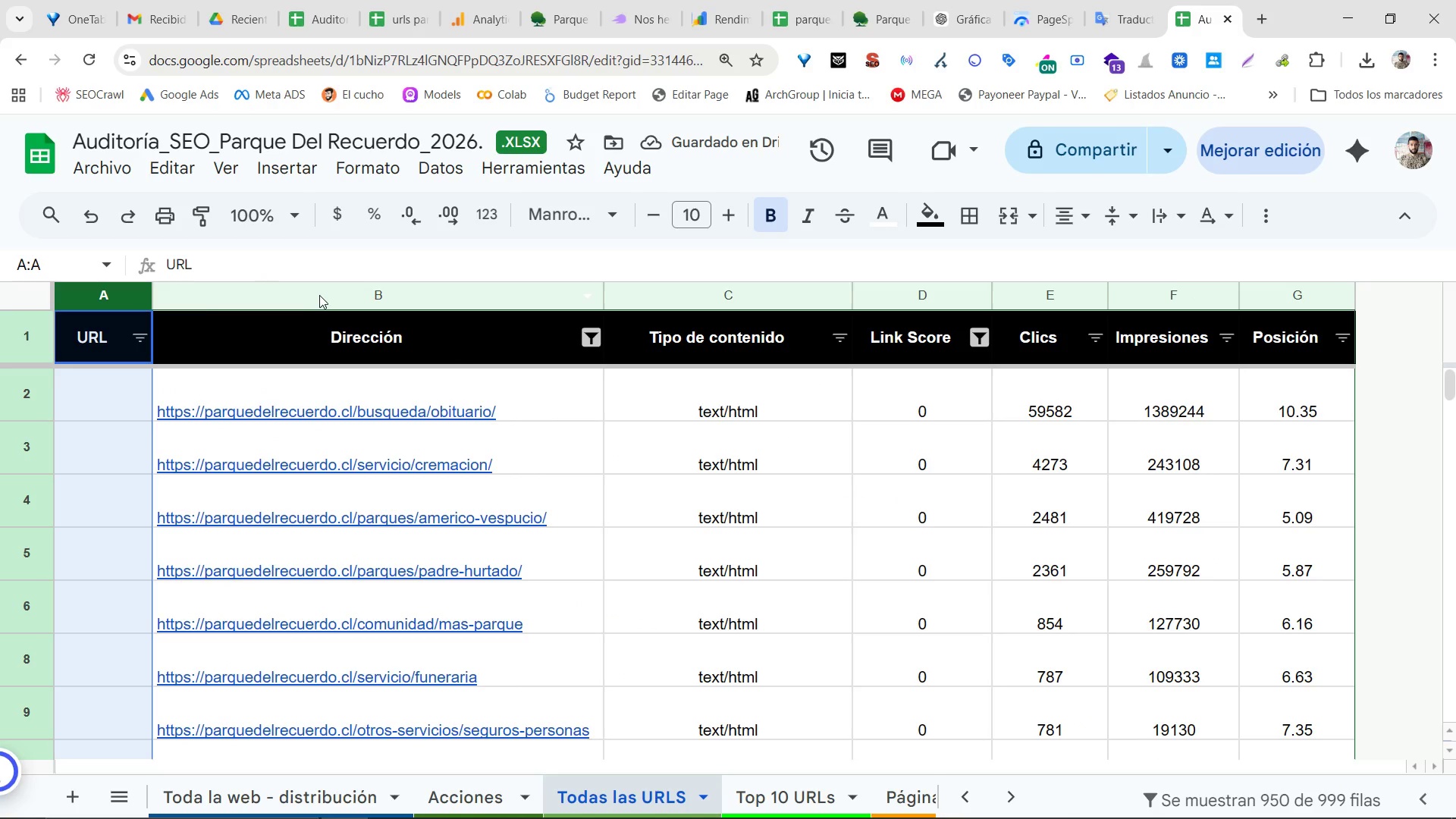 
left_click_drag(start_coordinate=[322, 291], to_coordinate=[1296, 304])
 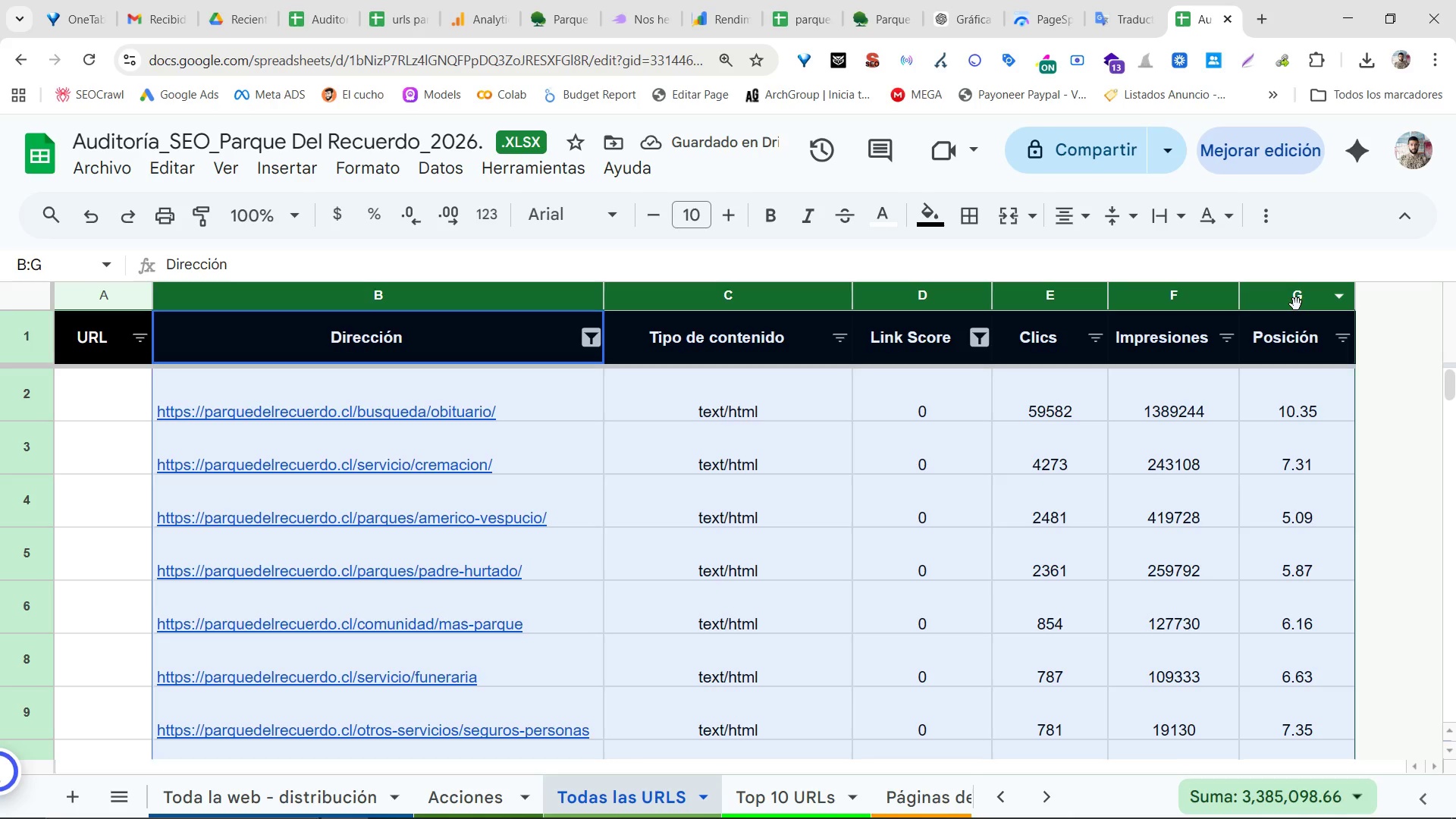 
key(Control+X)
 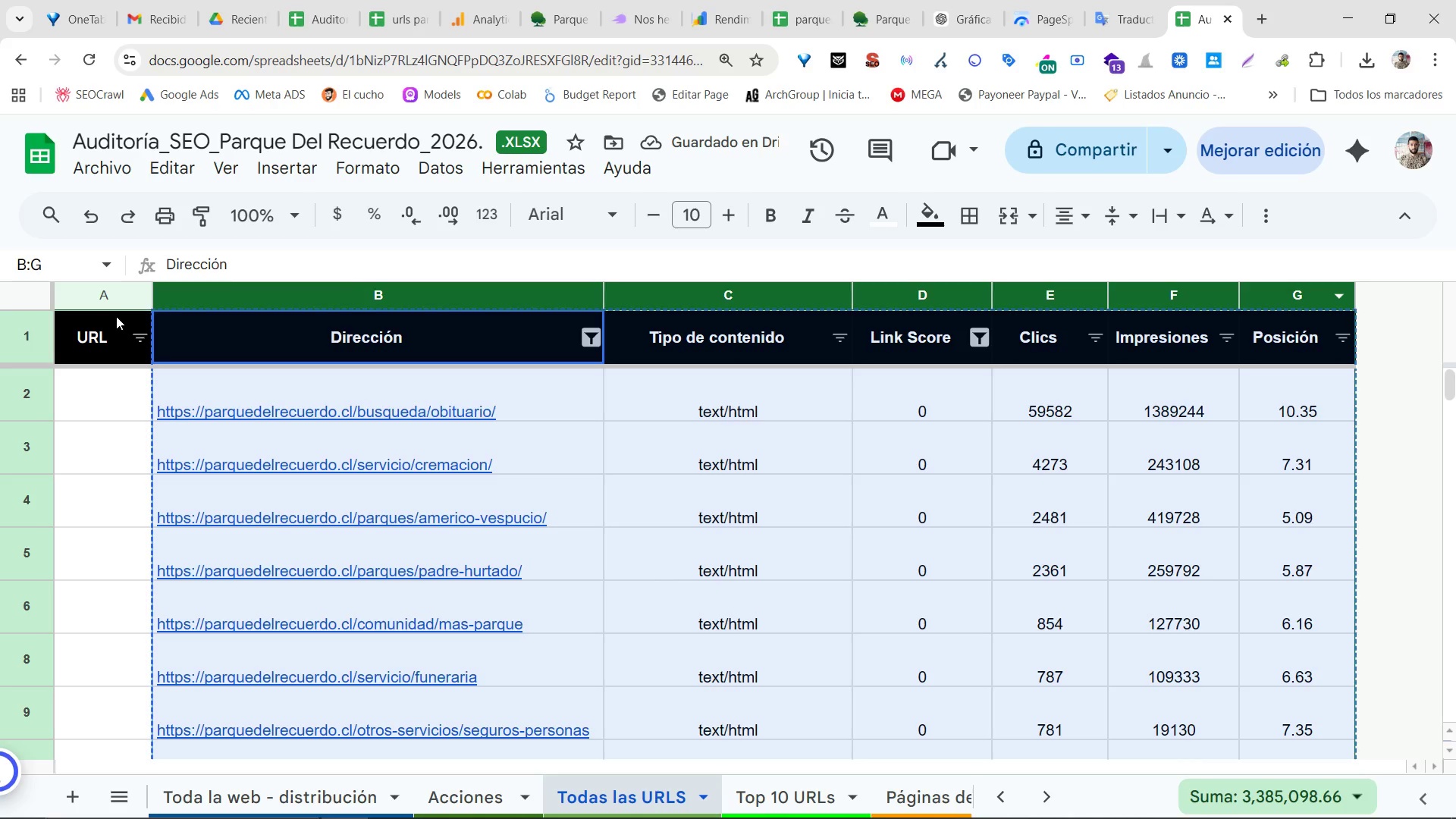 
left_click([113, 318])
 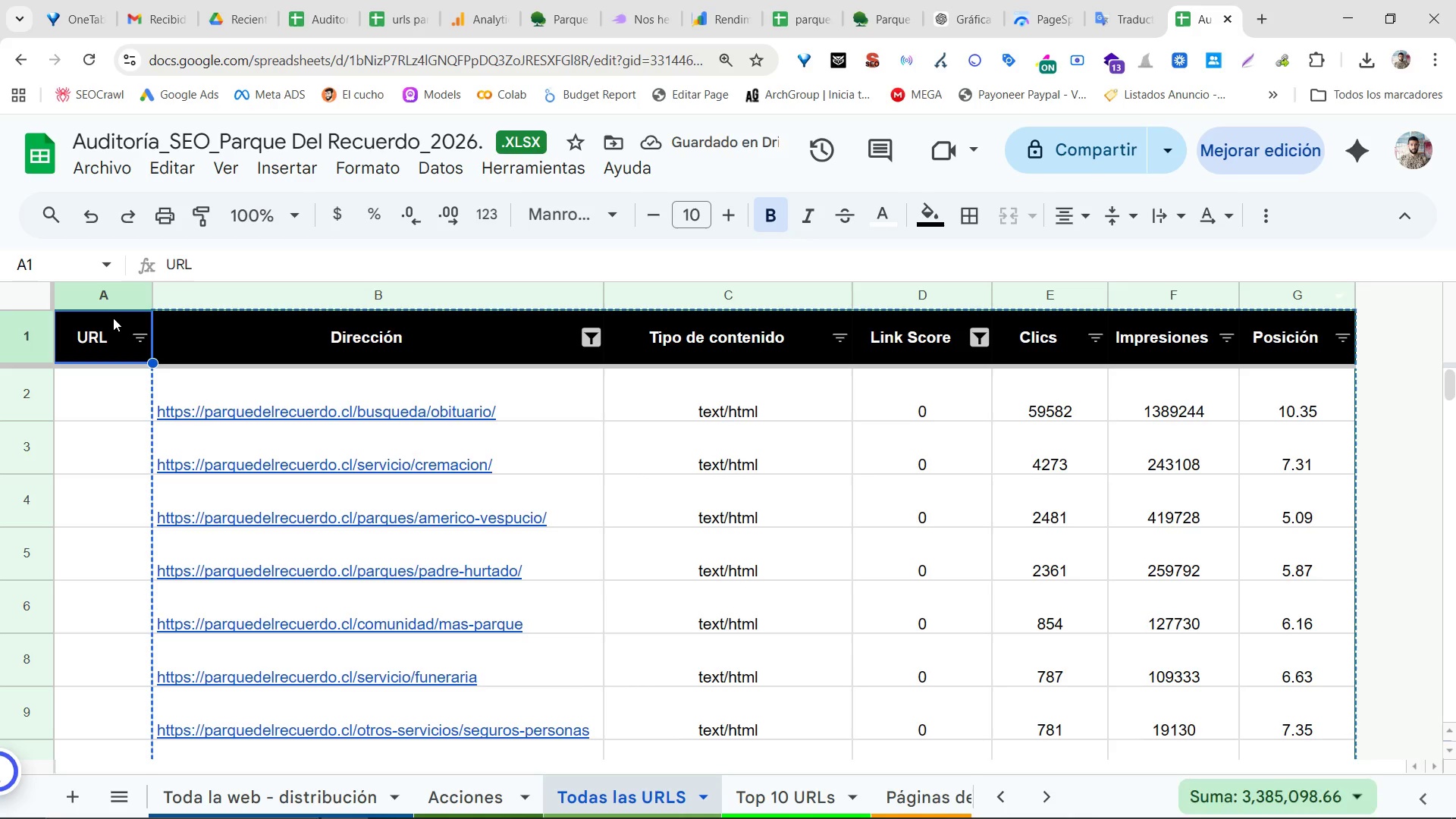 
key(Control+V)
 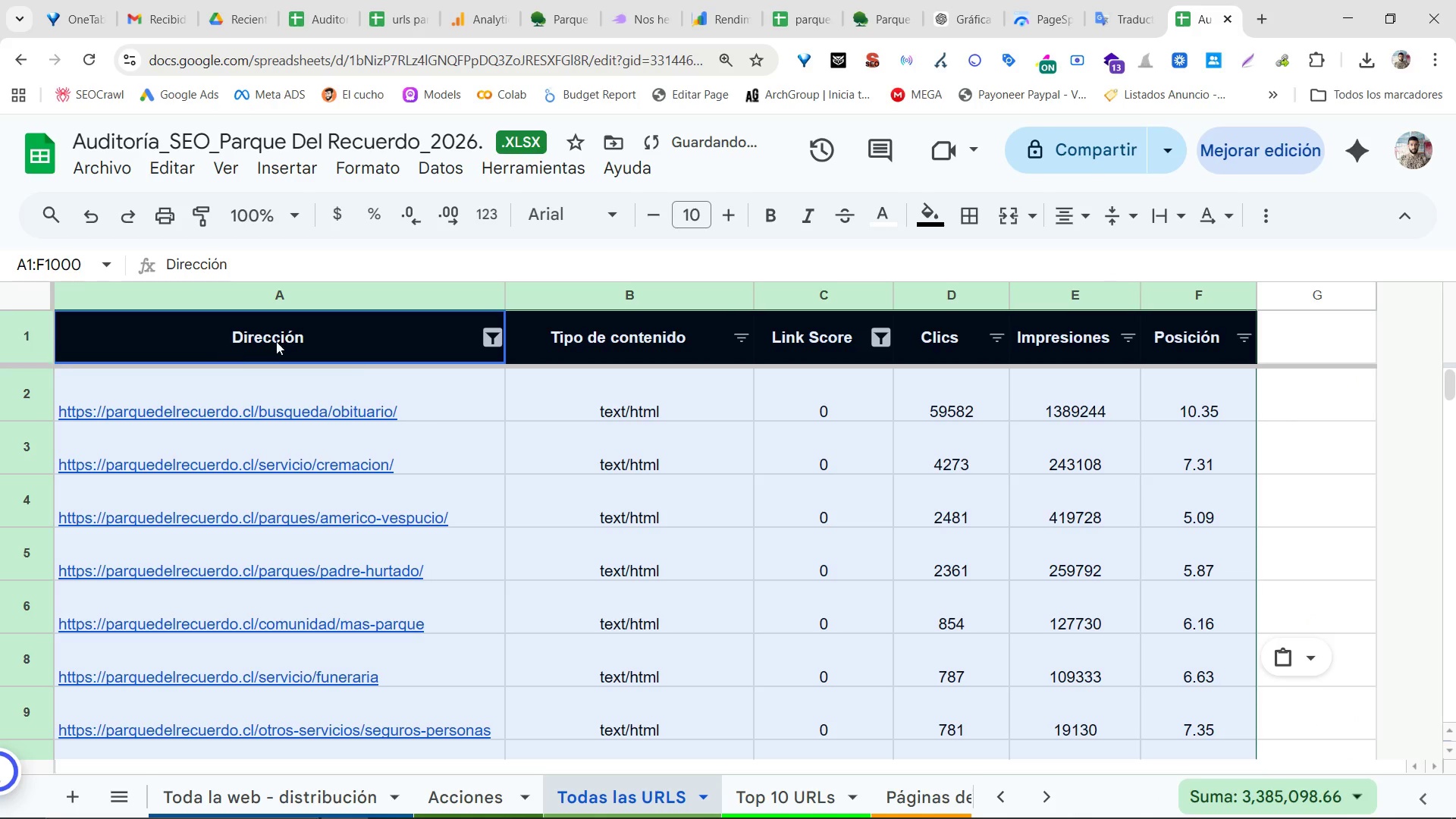 
left_click([472, 415])
 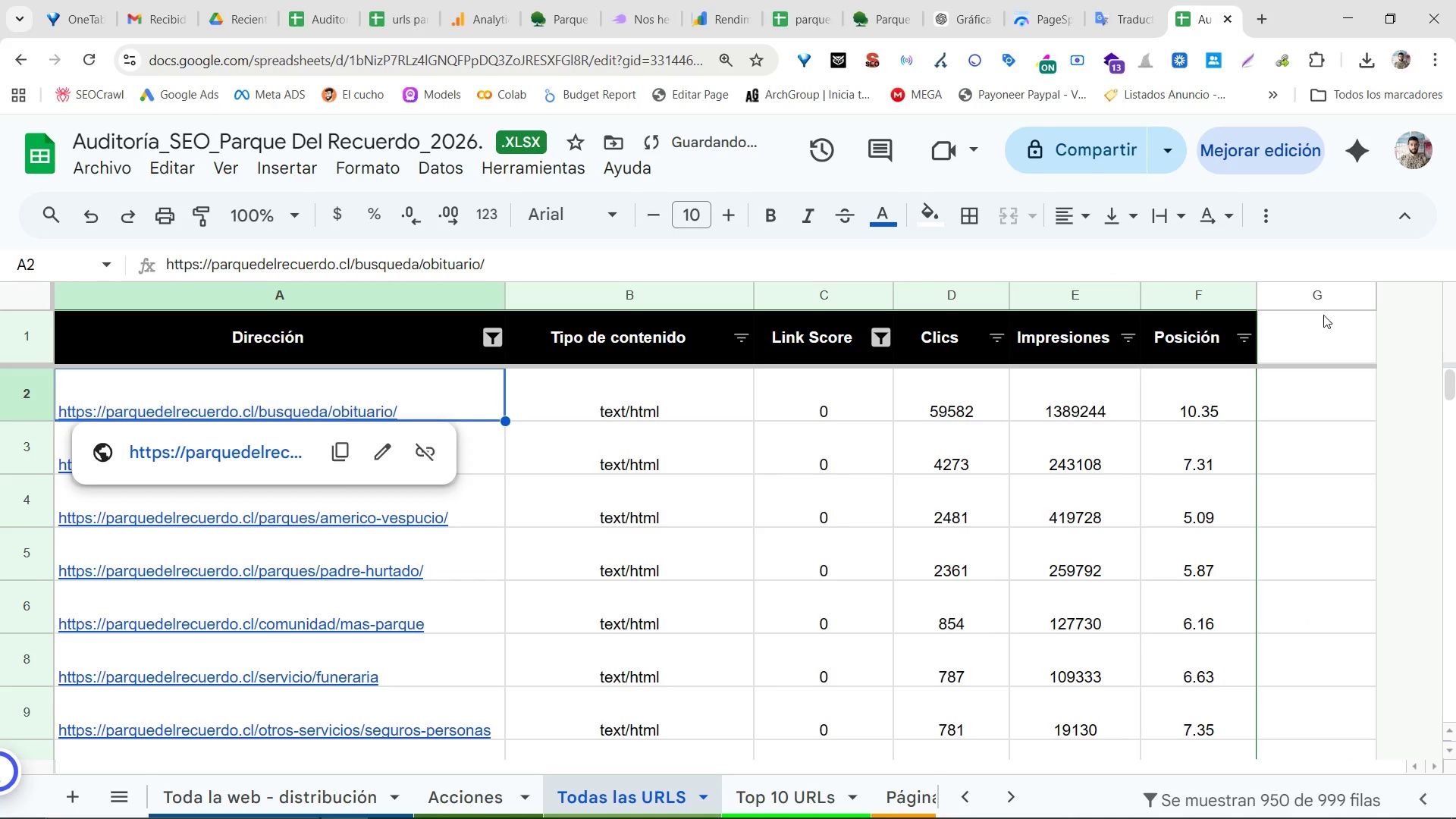 
left_click([1316, 293])
 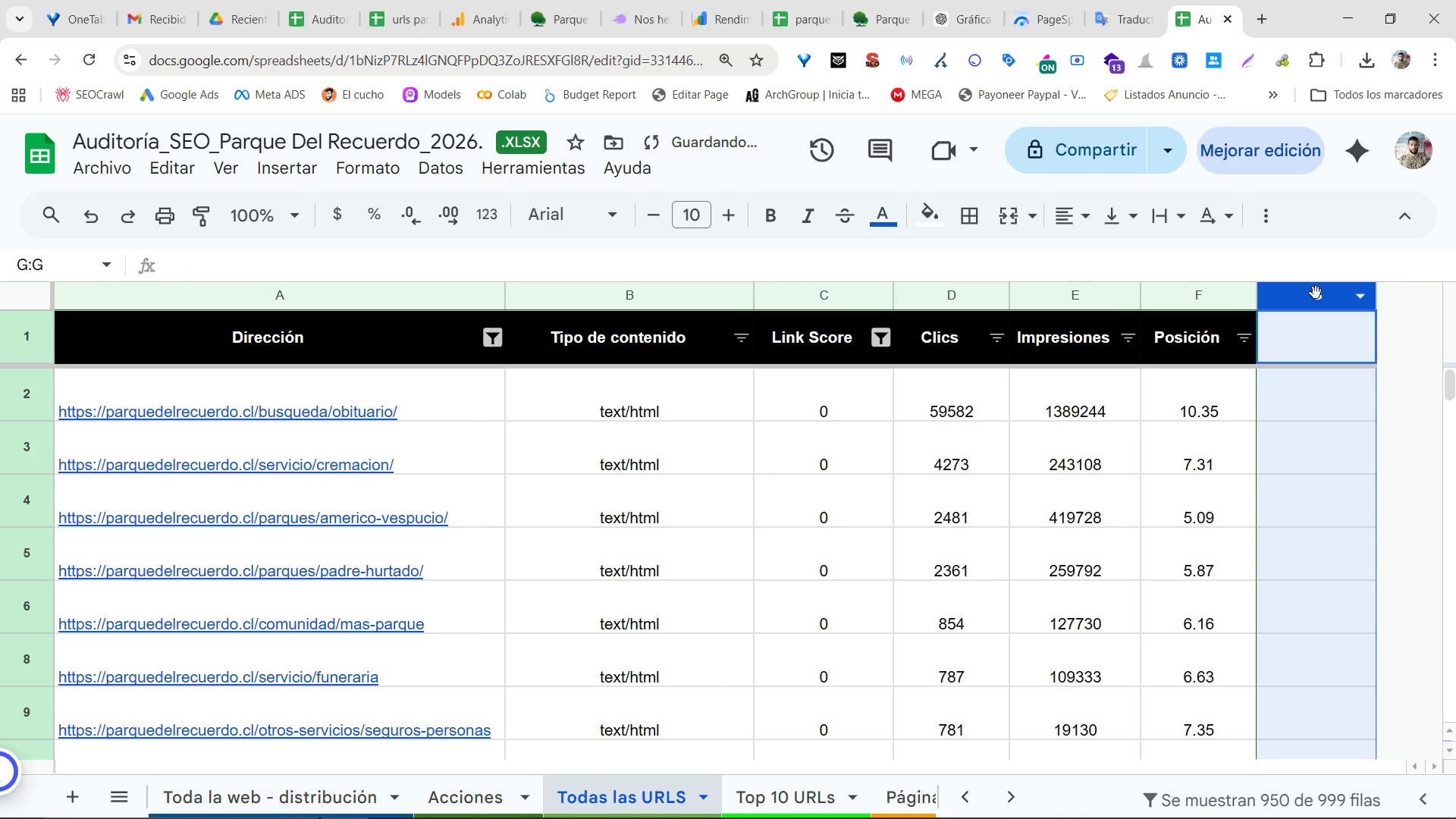 
right_click([1316, 293])
 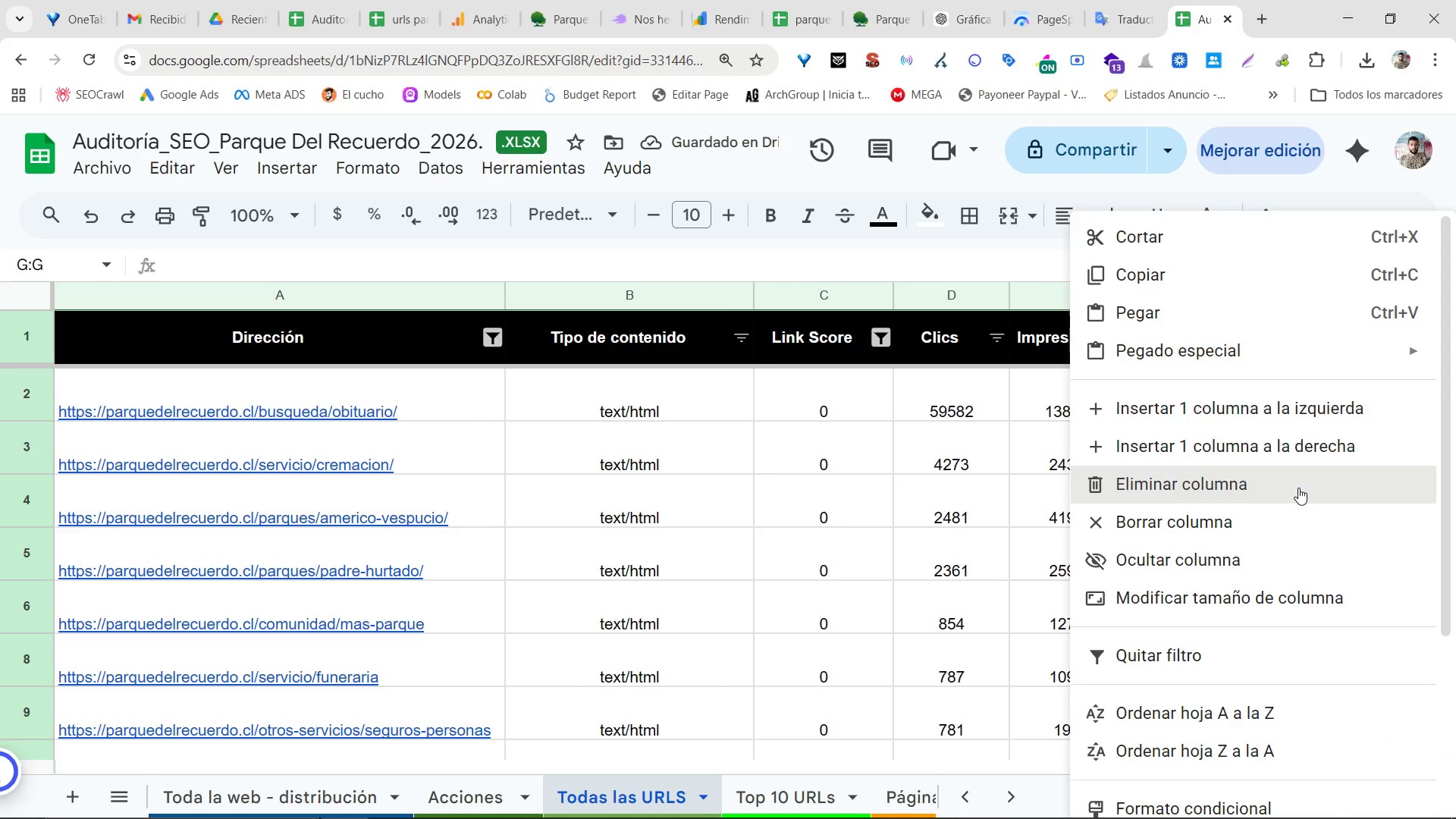 
double_click([755, 549])
 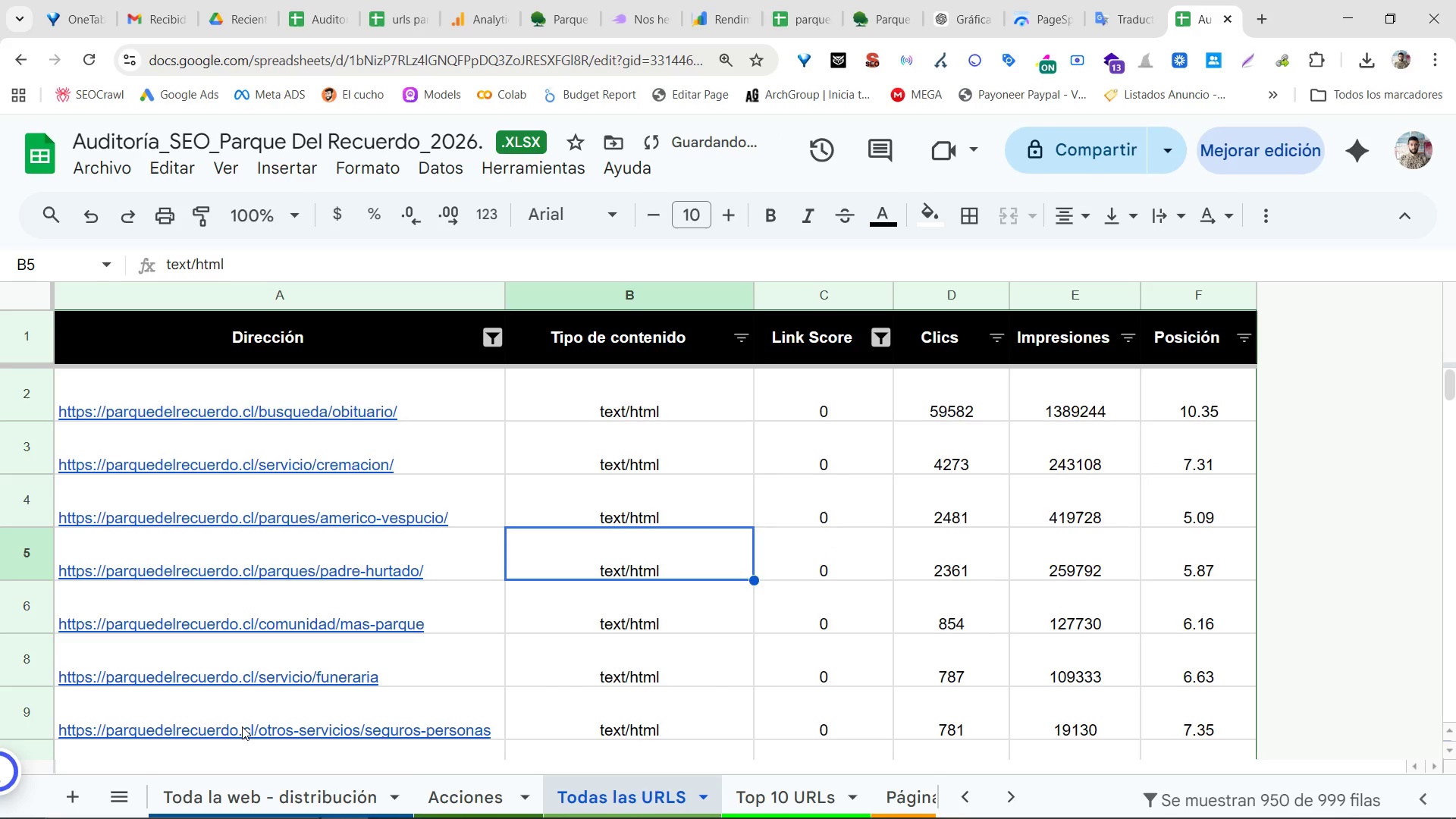 
left_click_drag(start_coordinate=[195, 795], to_coordinate=[436, 677])
 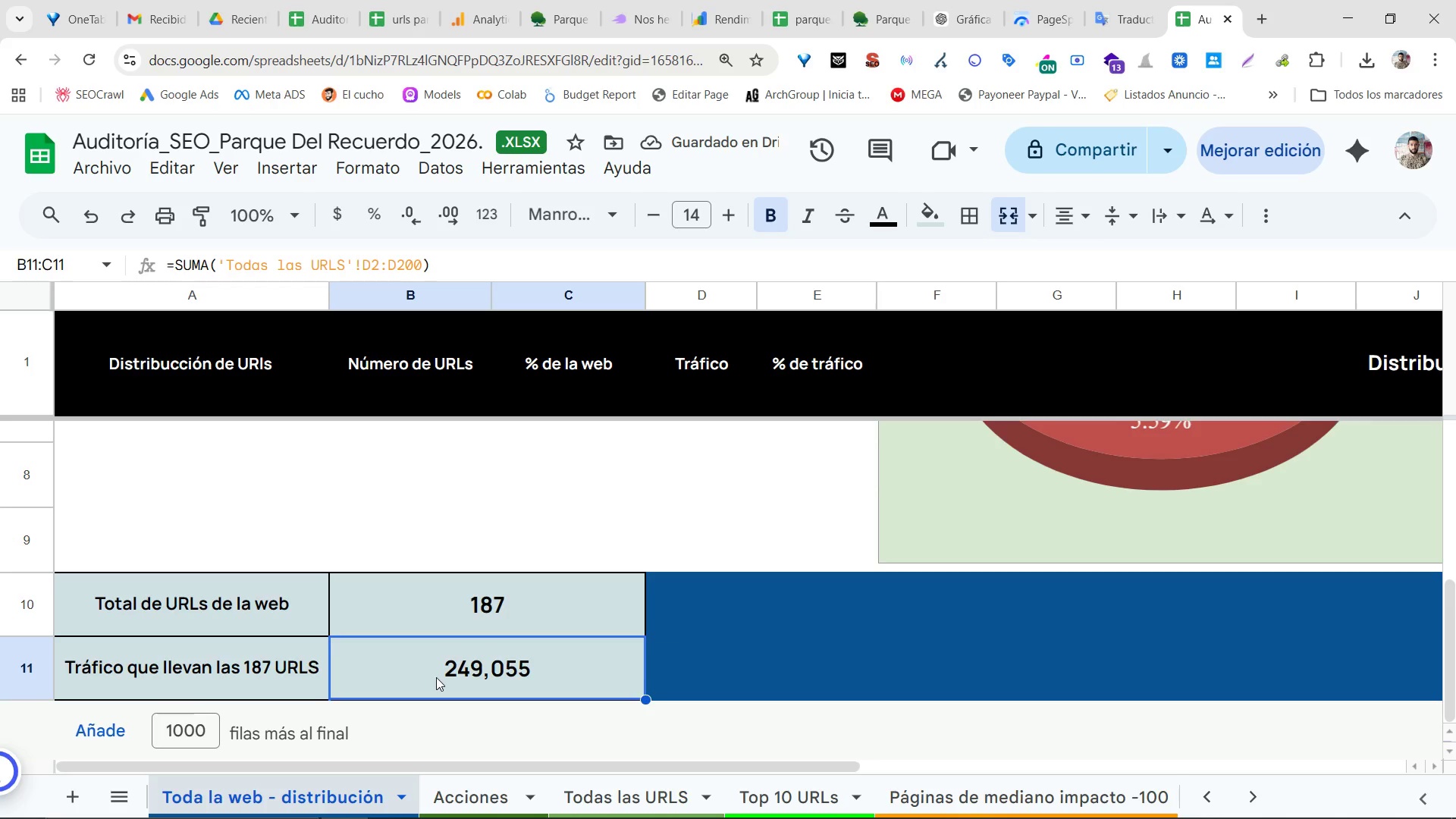 
double_click([436, 677])
 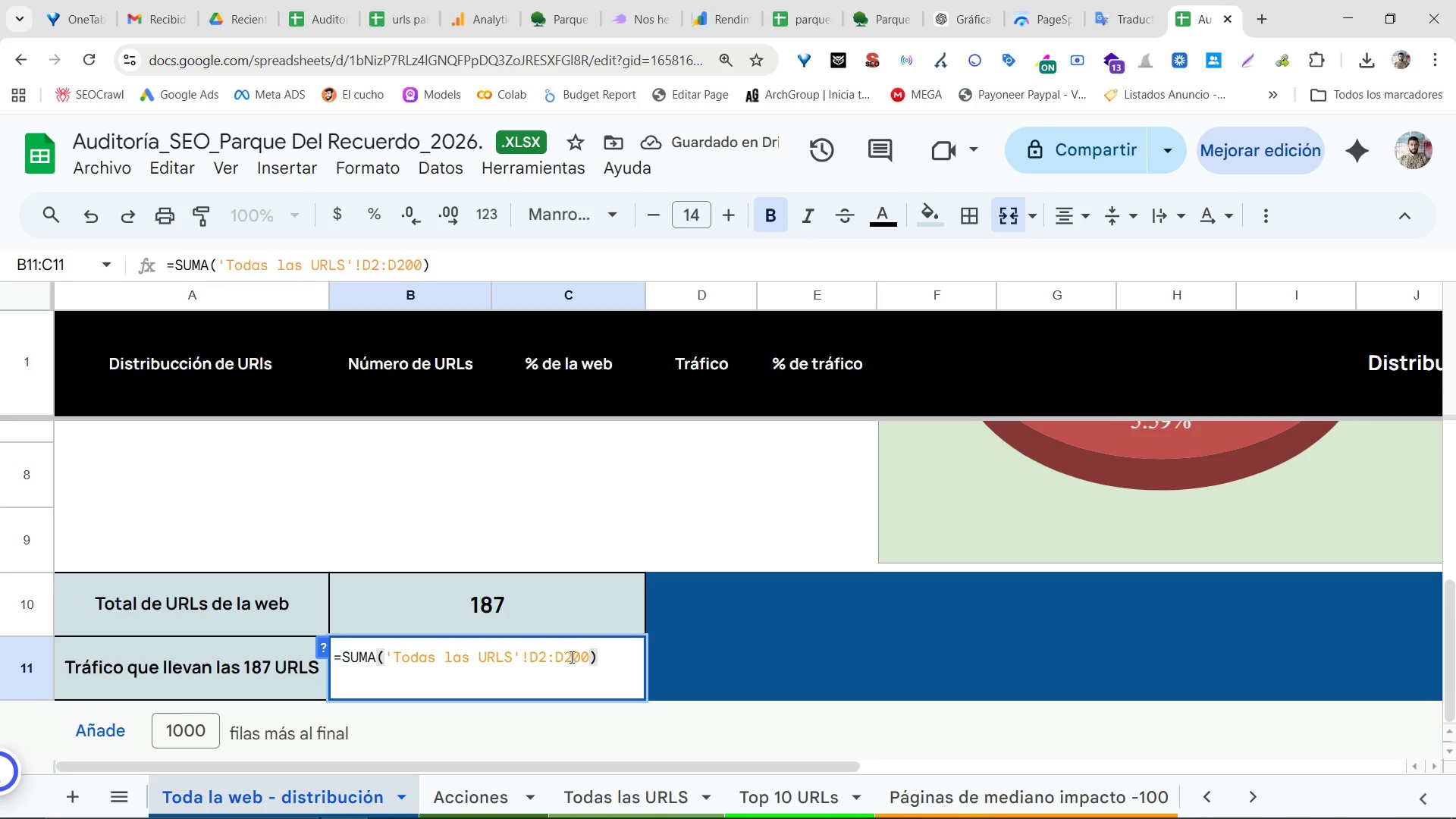 
left_click([695, 648])
 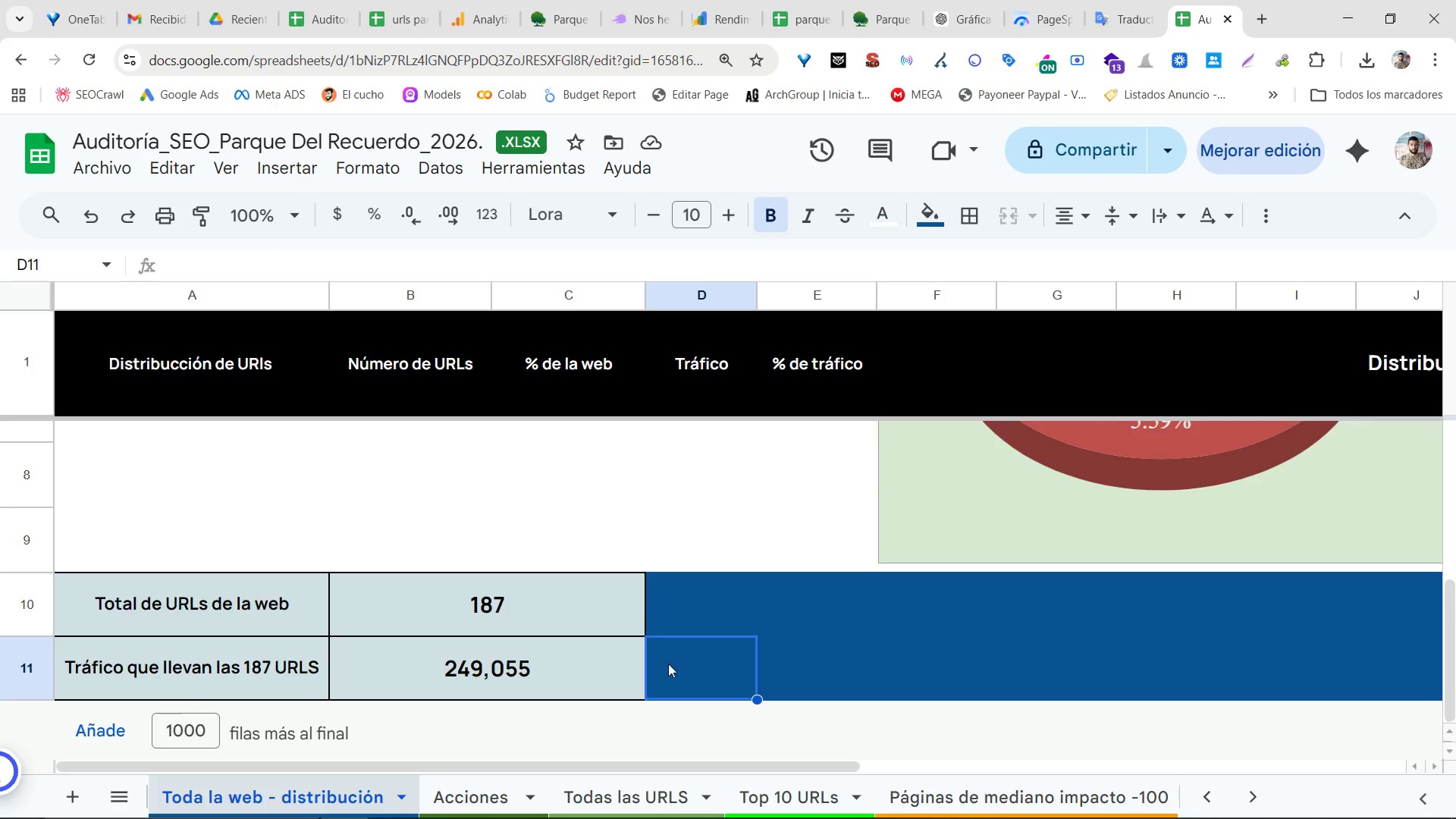 
double_click([573, 672])
 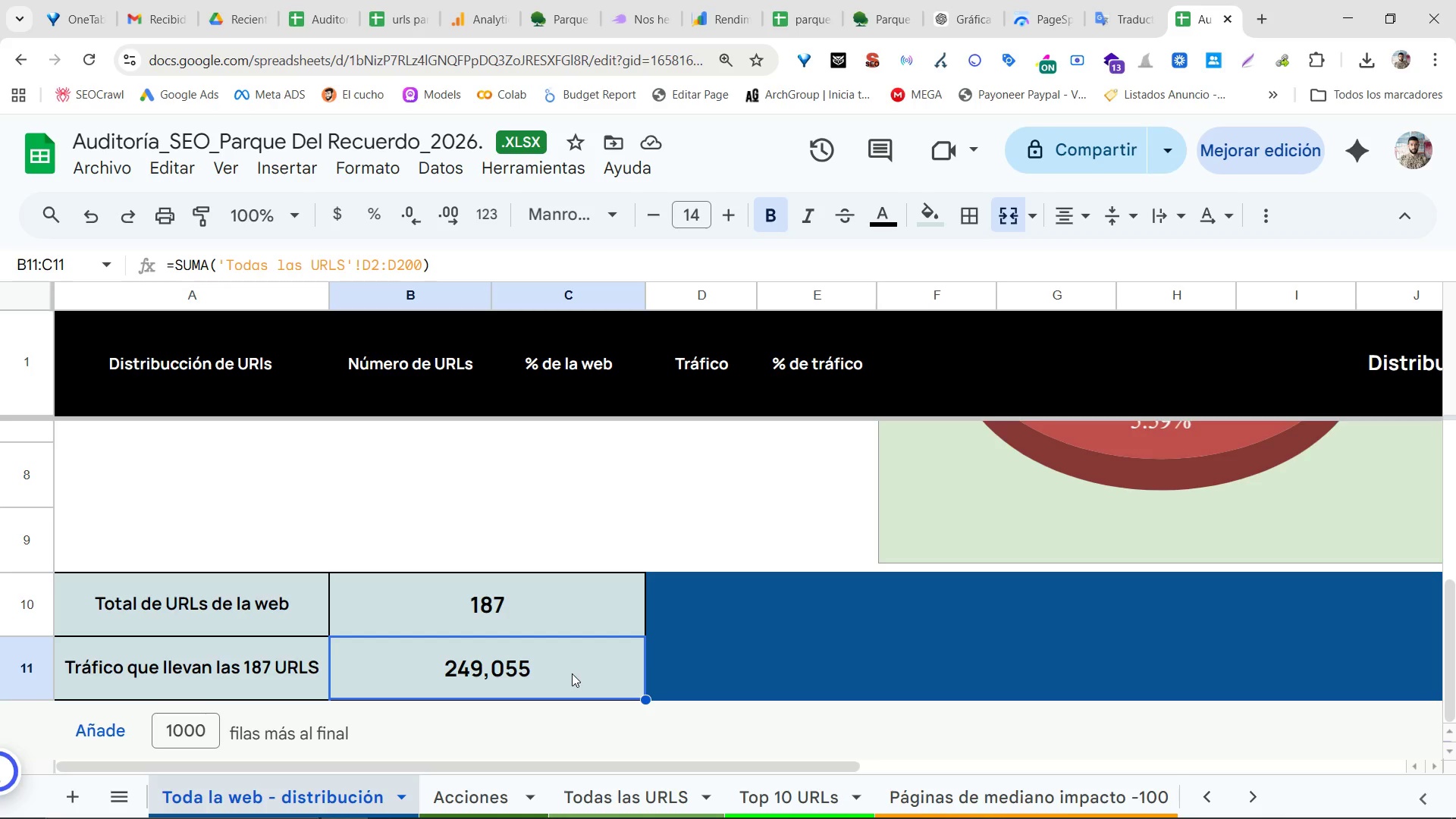 
scroll: coordinate [572, 673], scroll_direction: up, amount: 4.0
 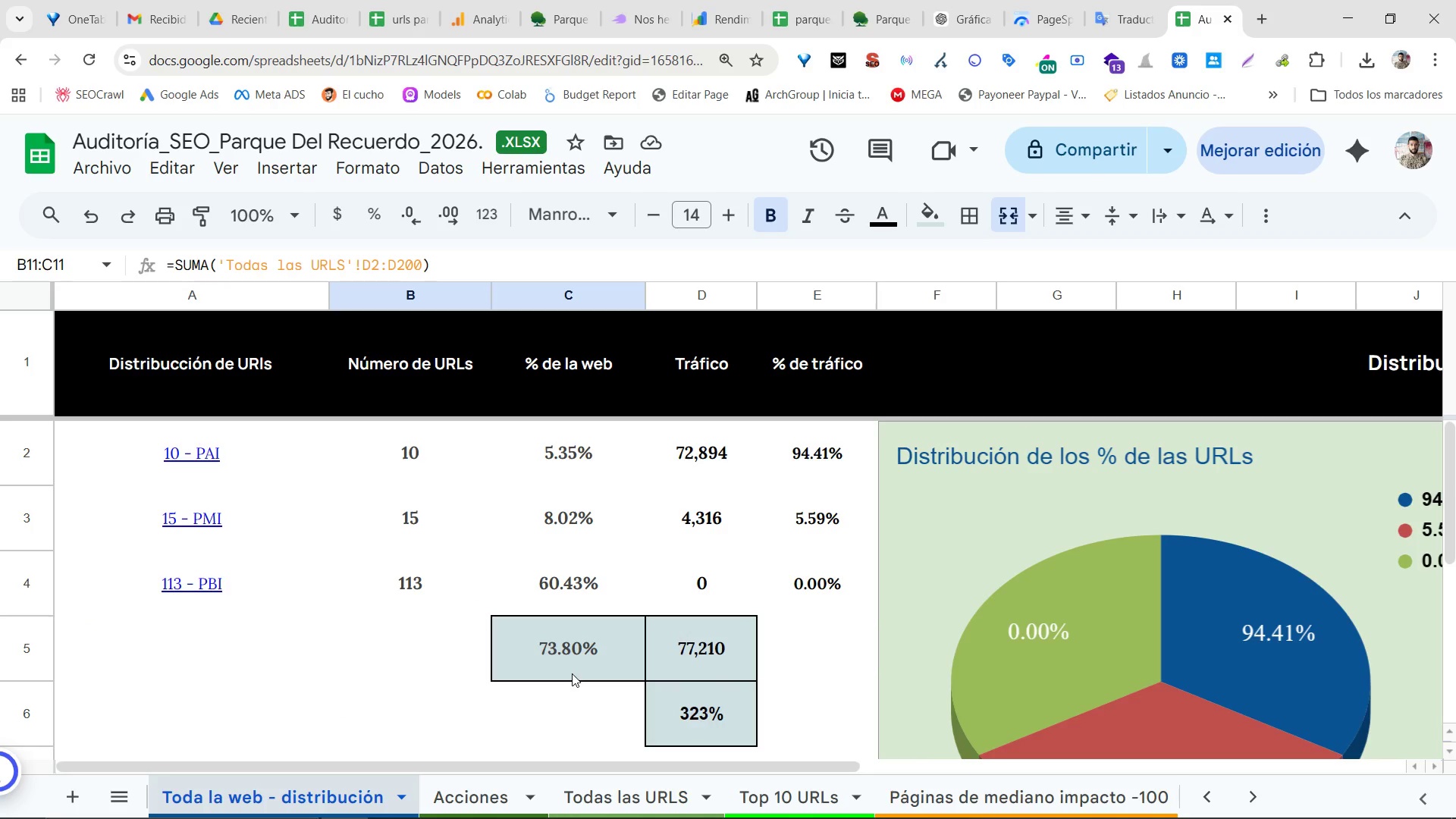 
scroll: coordinate [568, 673], scroll_direction: down, amount: 4.0
 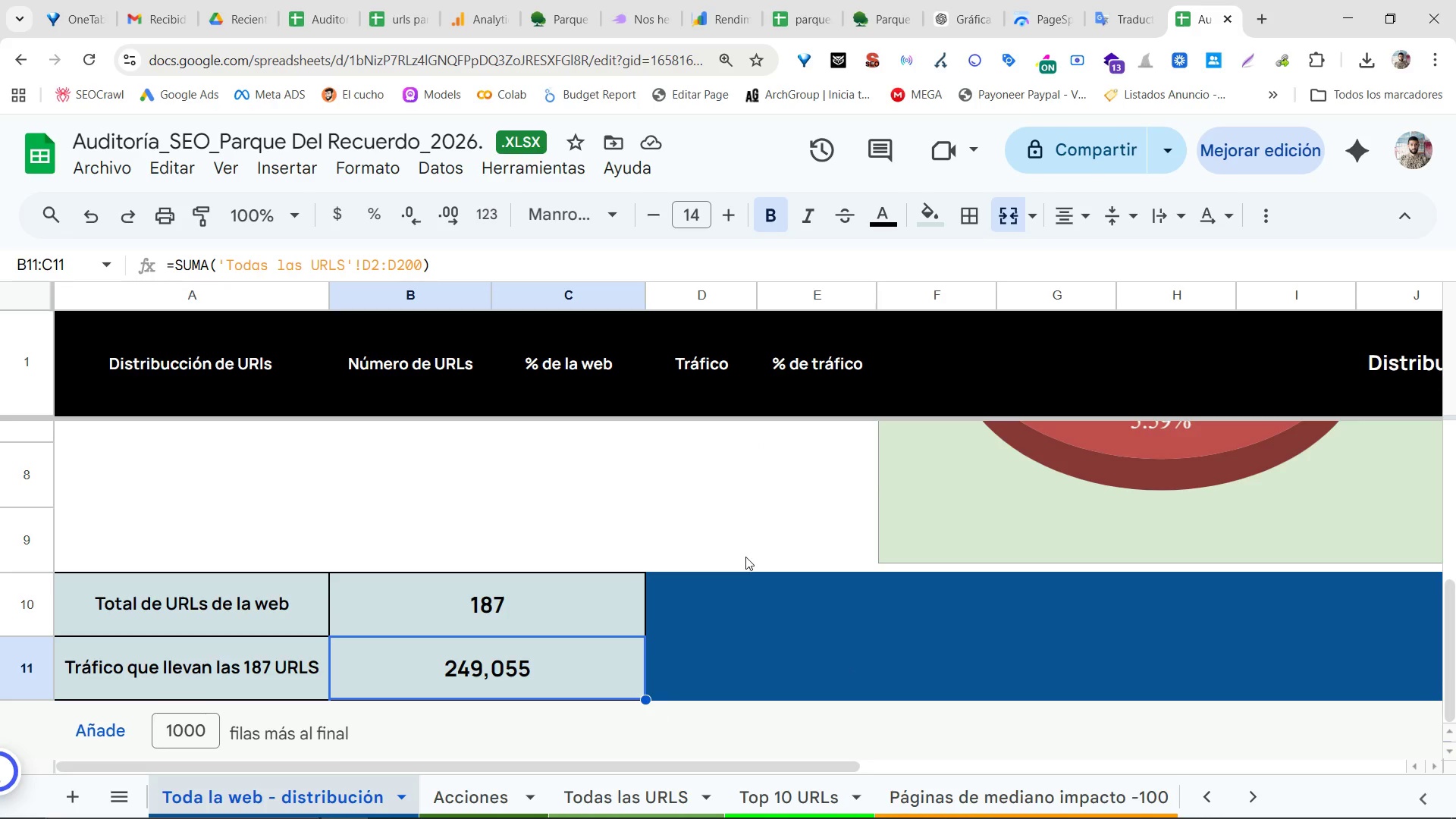 
scroll: coordinate [741, 554], scroll_direction: up, amount: 4.0
 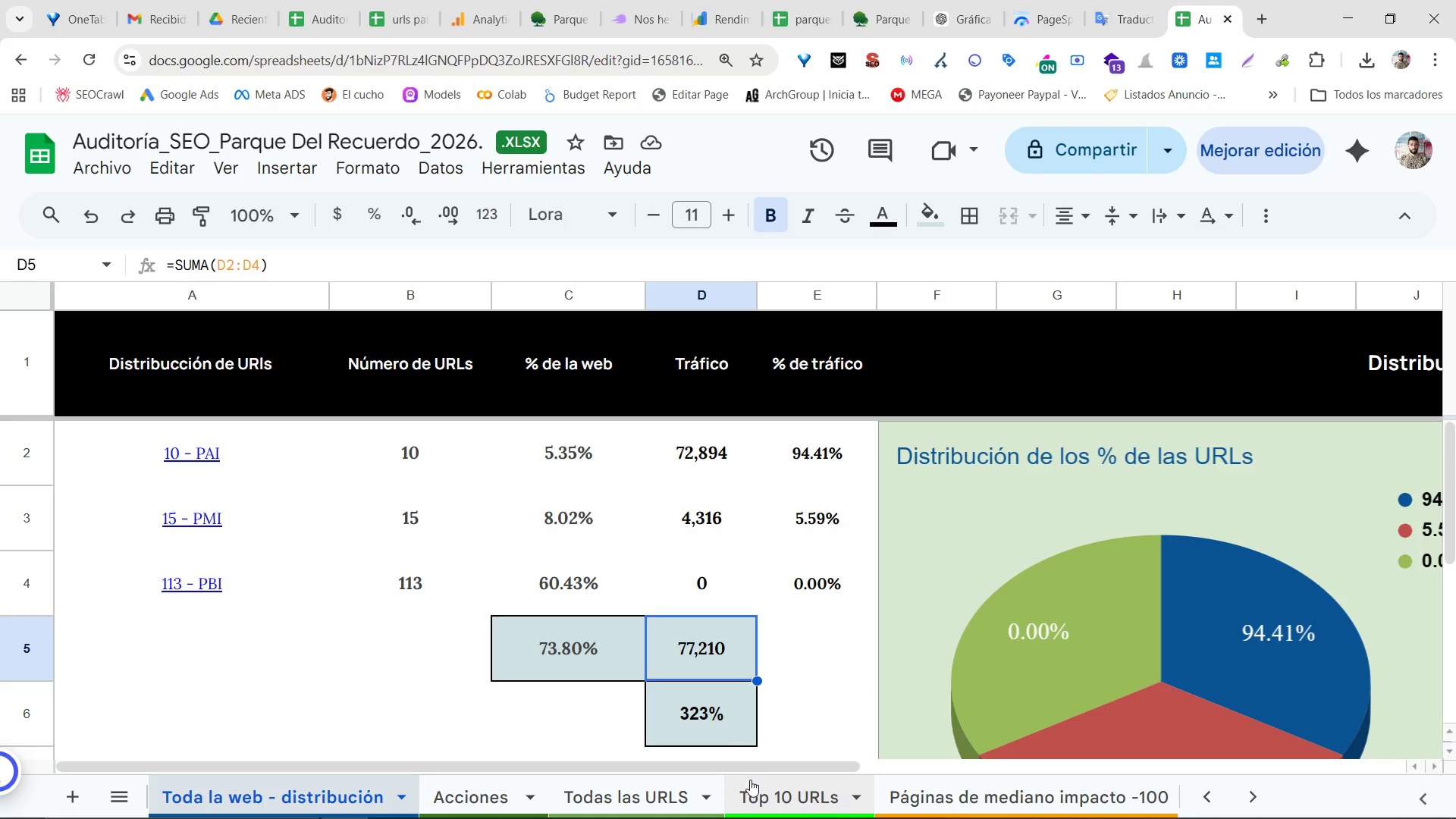 
left_click([667, 799])
 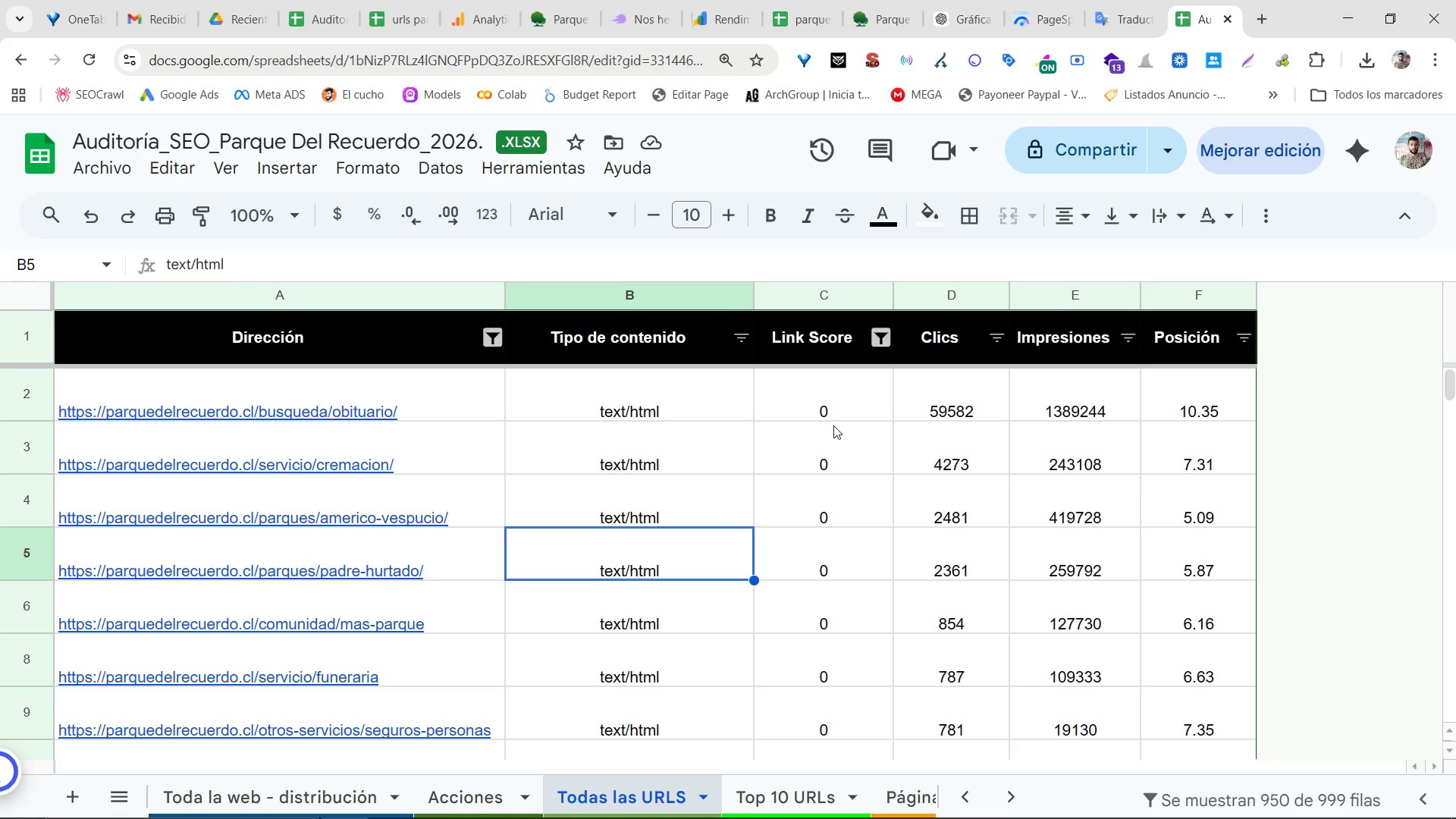 
left_click([980, 398])
 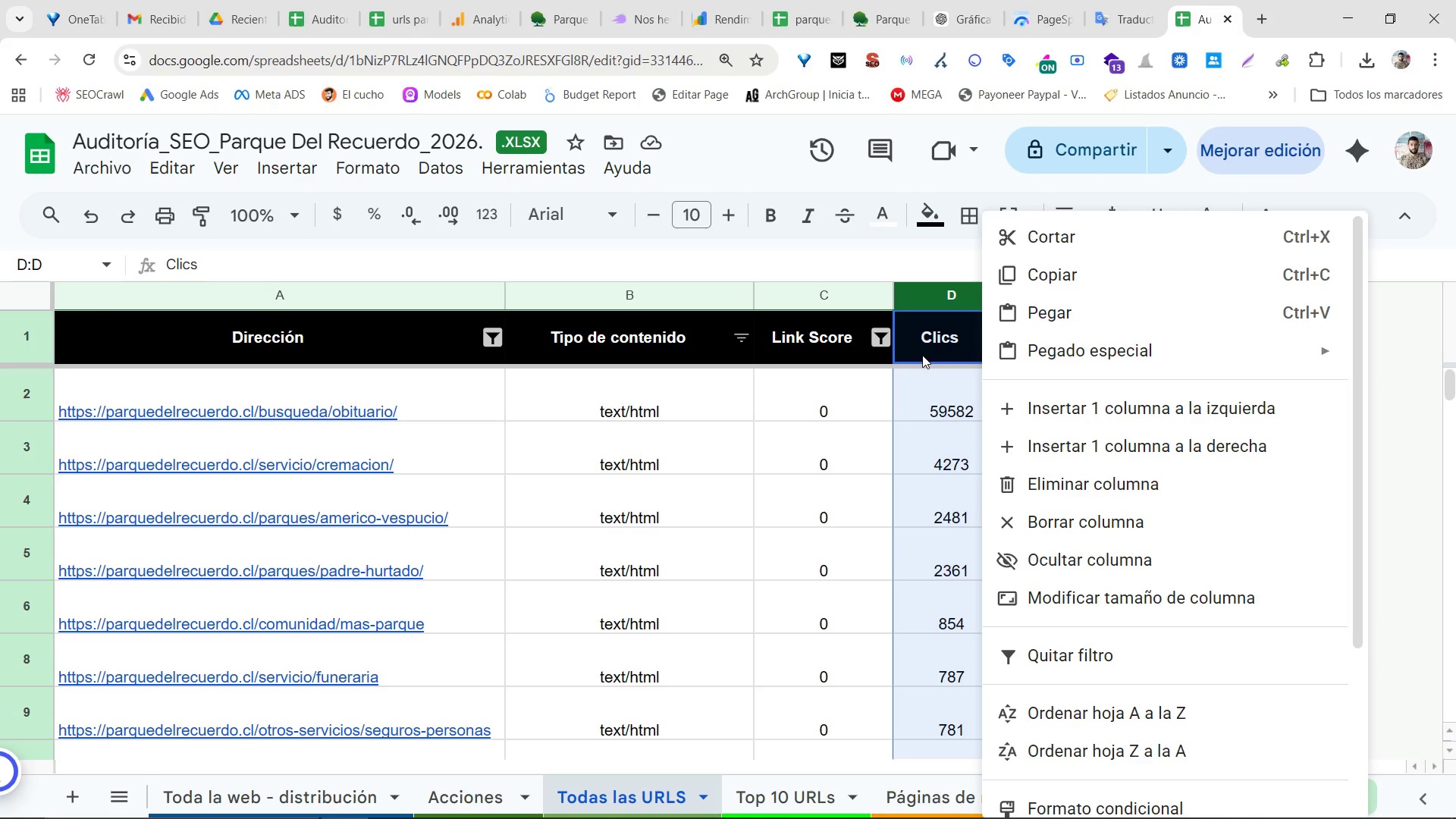 
double_click([947, 296])
 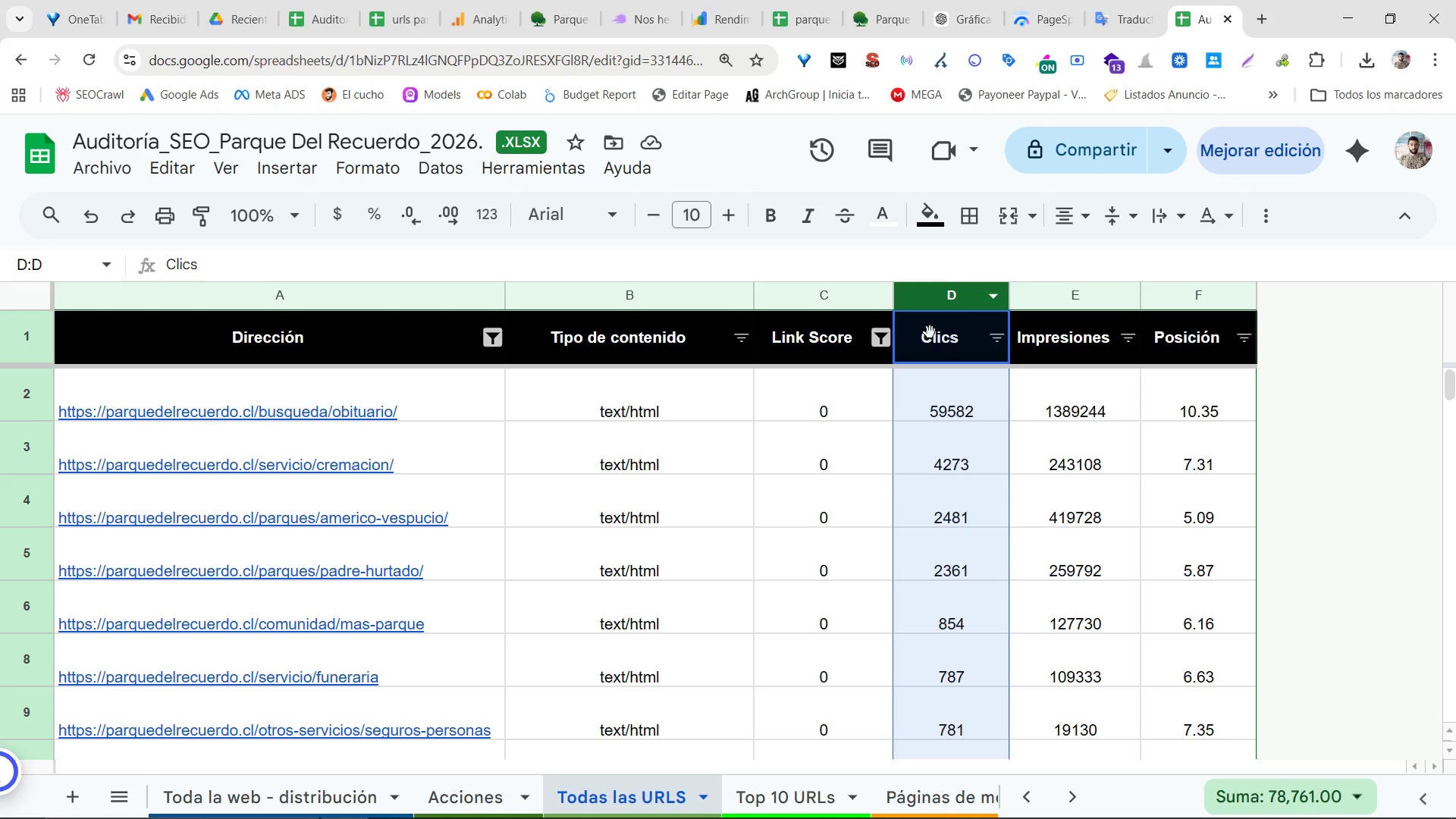 
left_click([886, 480])
 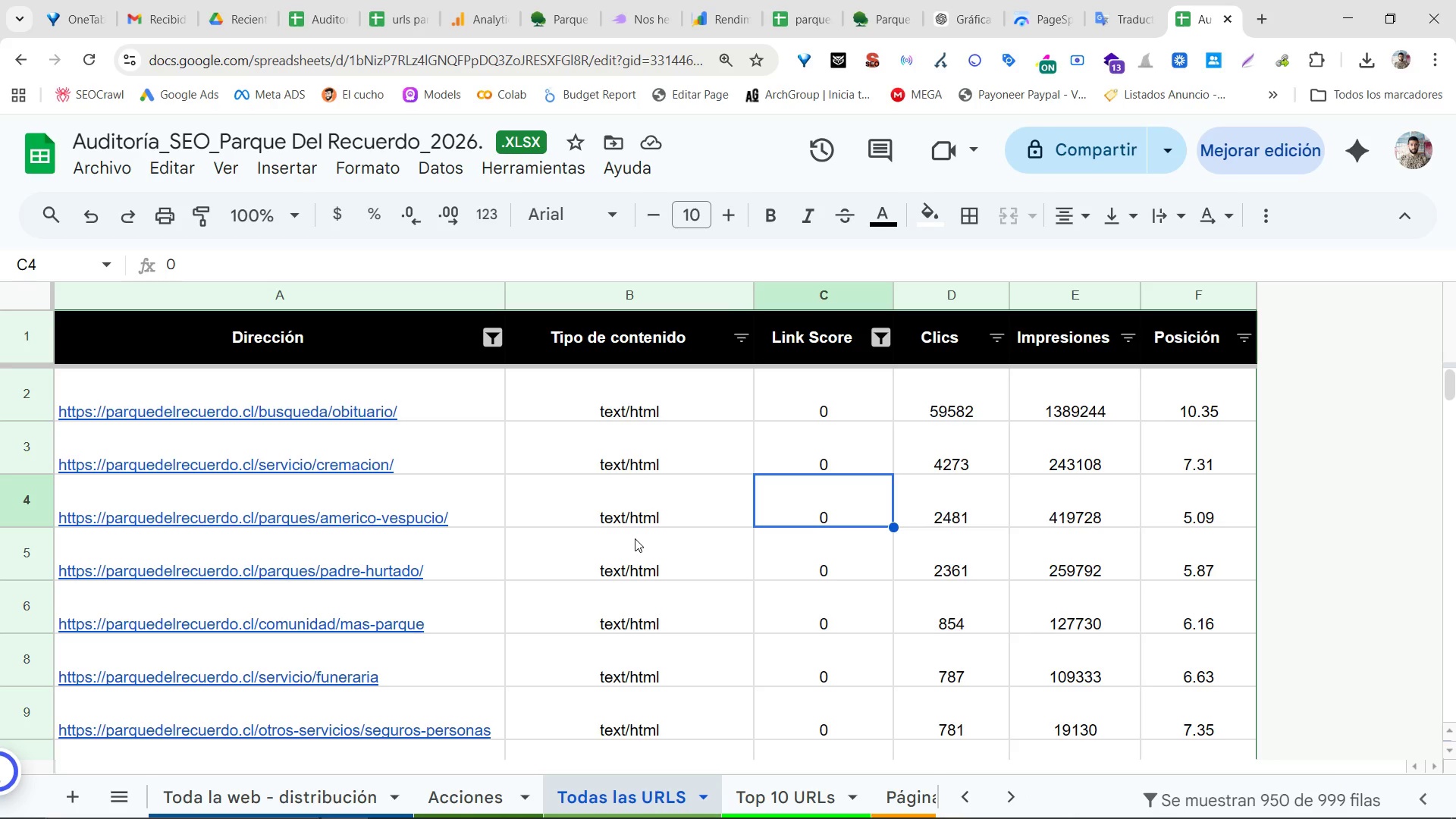 
scroll: coordinate [535, 570], scroll_direction: up, amount: 11.0
 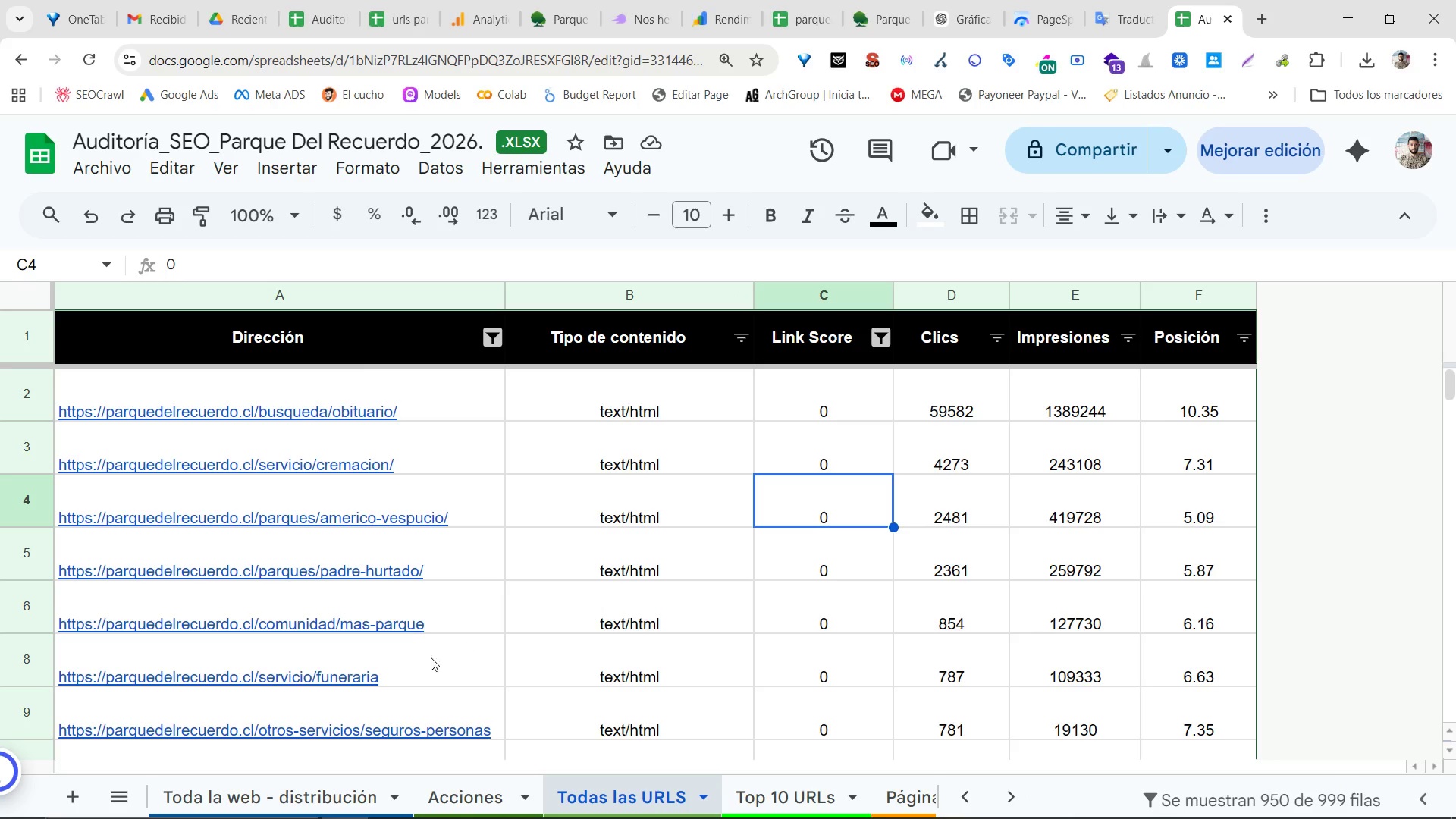 
scroll: coordinate [1225, 360], scroll_direction: down, amount: 5.0
 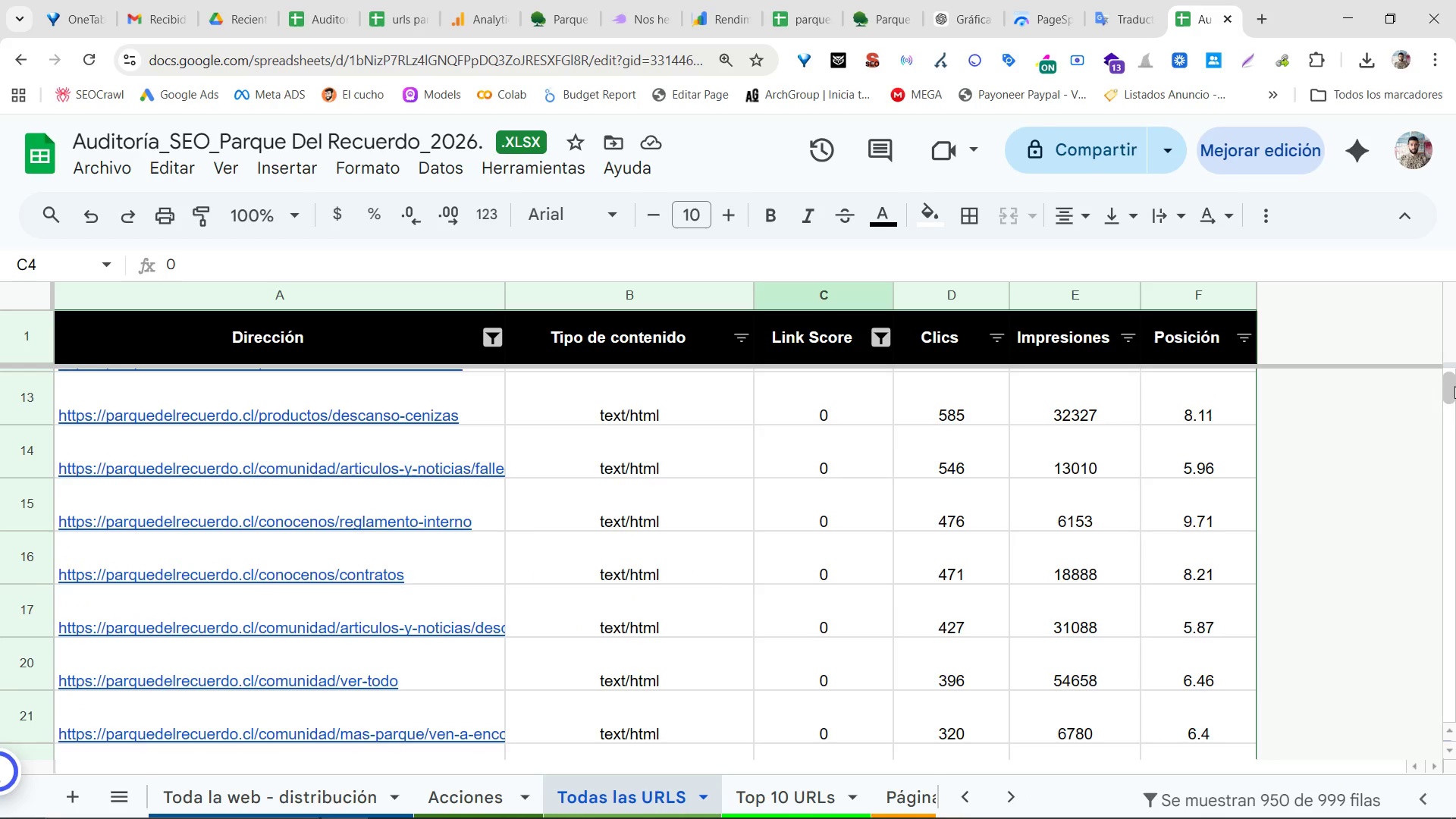 
left_click_drag(start_coordinate=[1454, 386], to_coordinate=[1455, 428])
 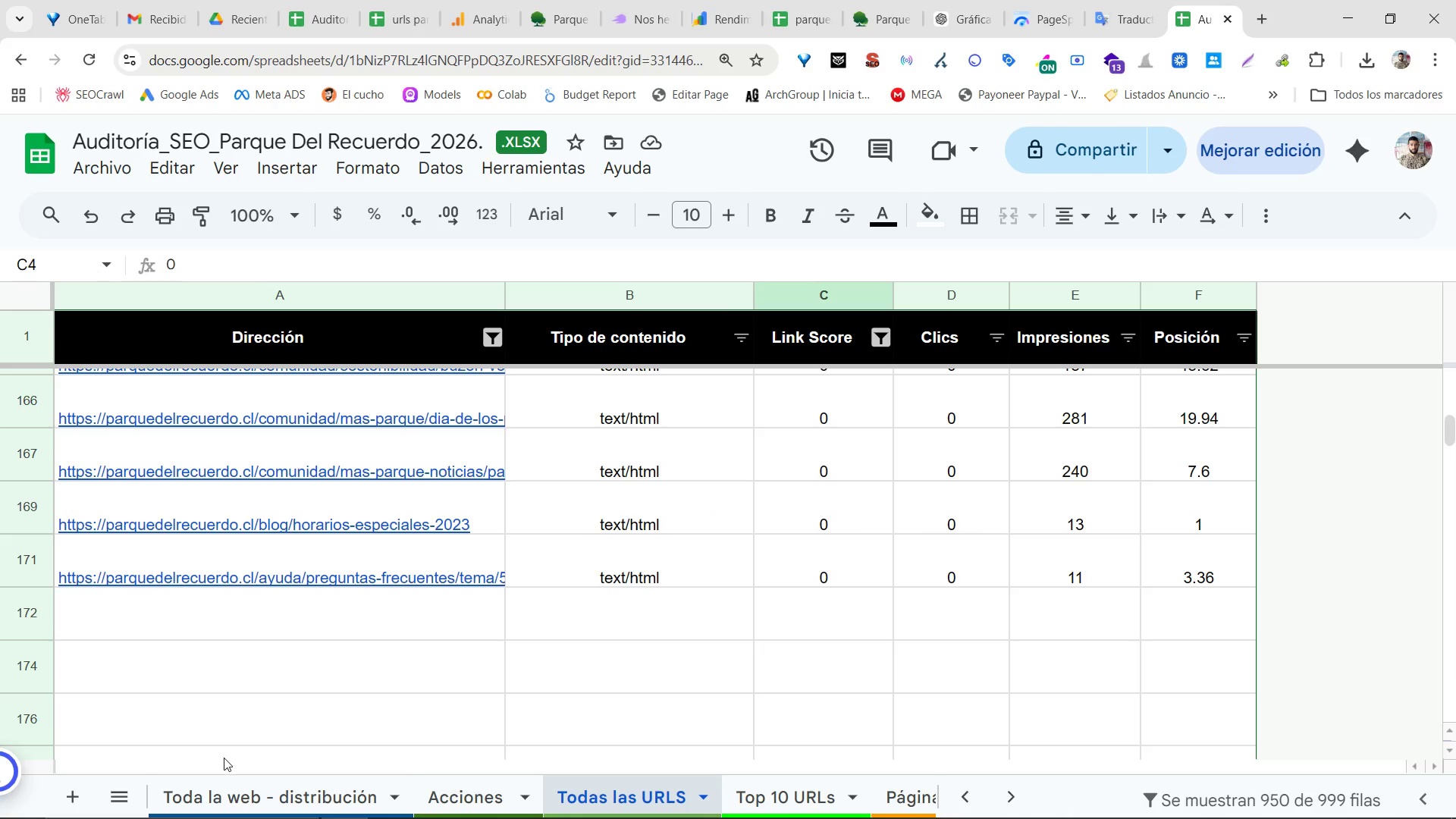 
left_click([224, 786])
 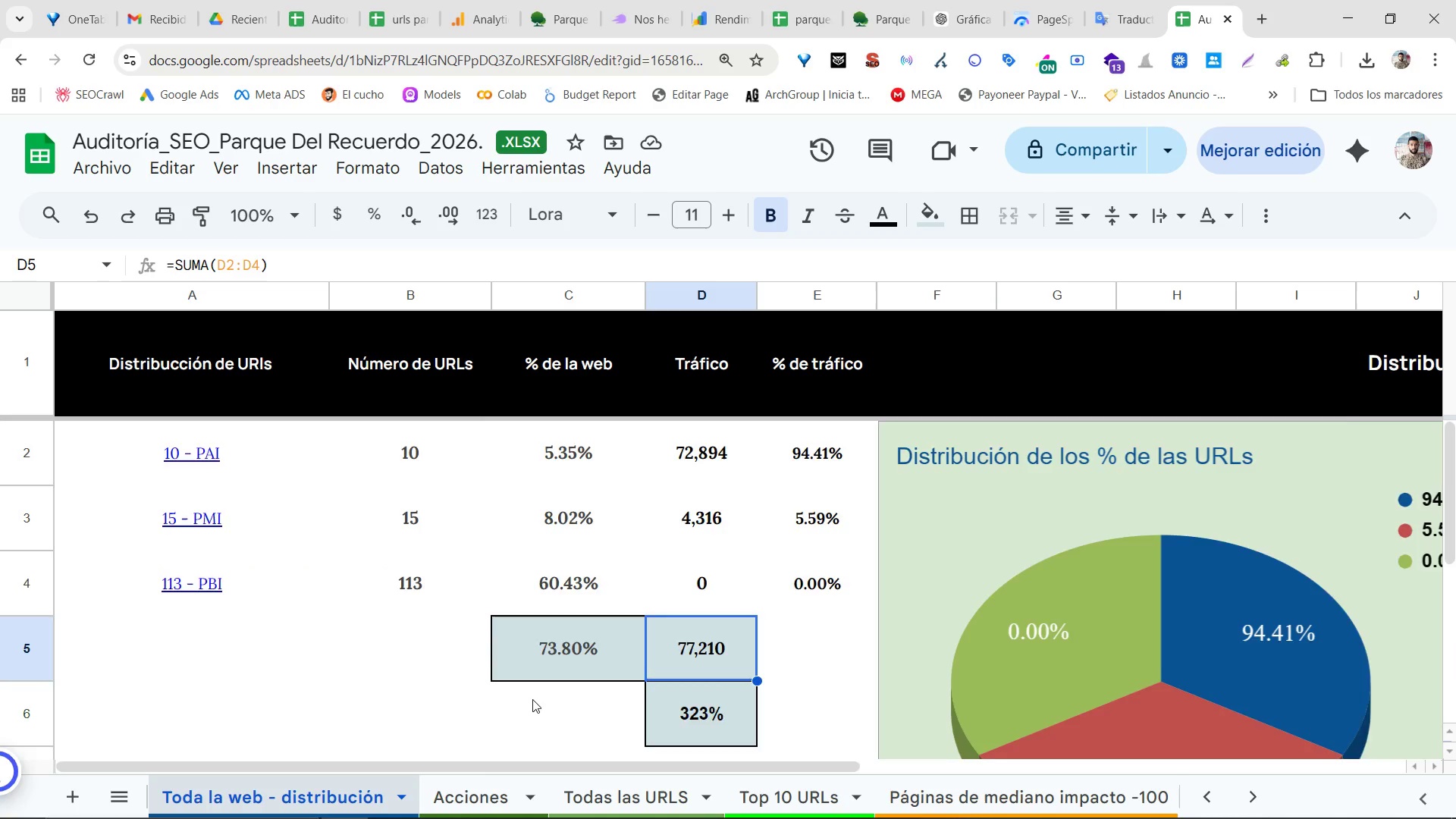 
scroll: coordinate [532, 694], scroll_direction: down, amount: 5.0
 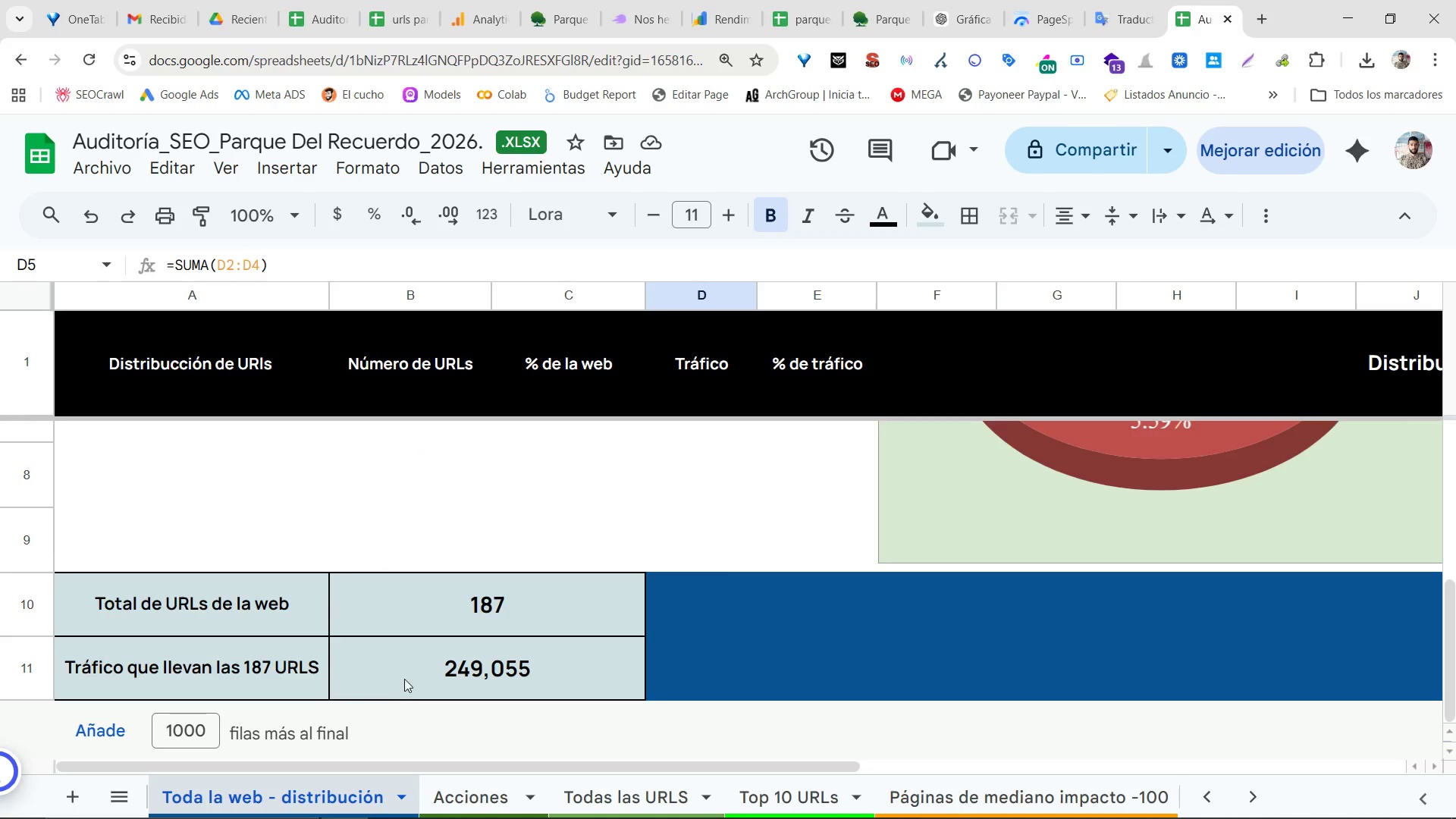 
double_click([404, 679])
 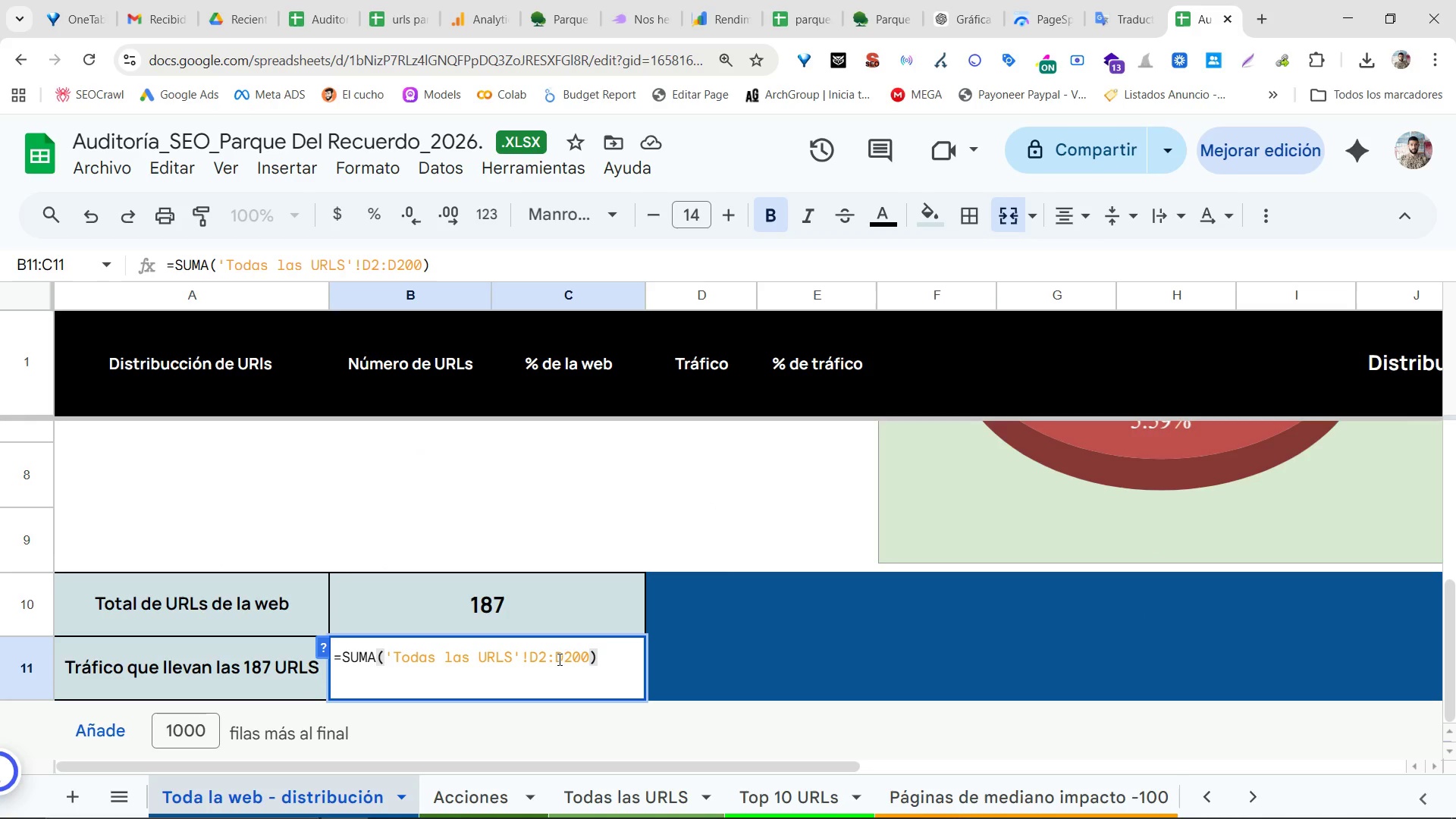 
left_click_drag(start_coordinate=[560, 654], to_coordinate=[591, 657])
 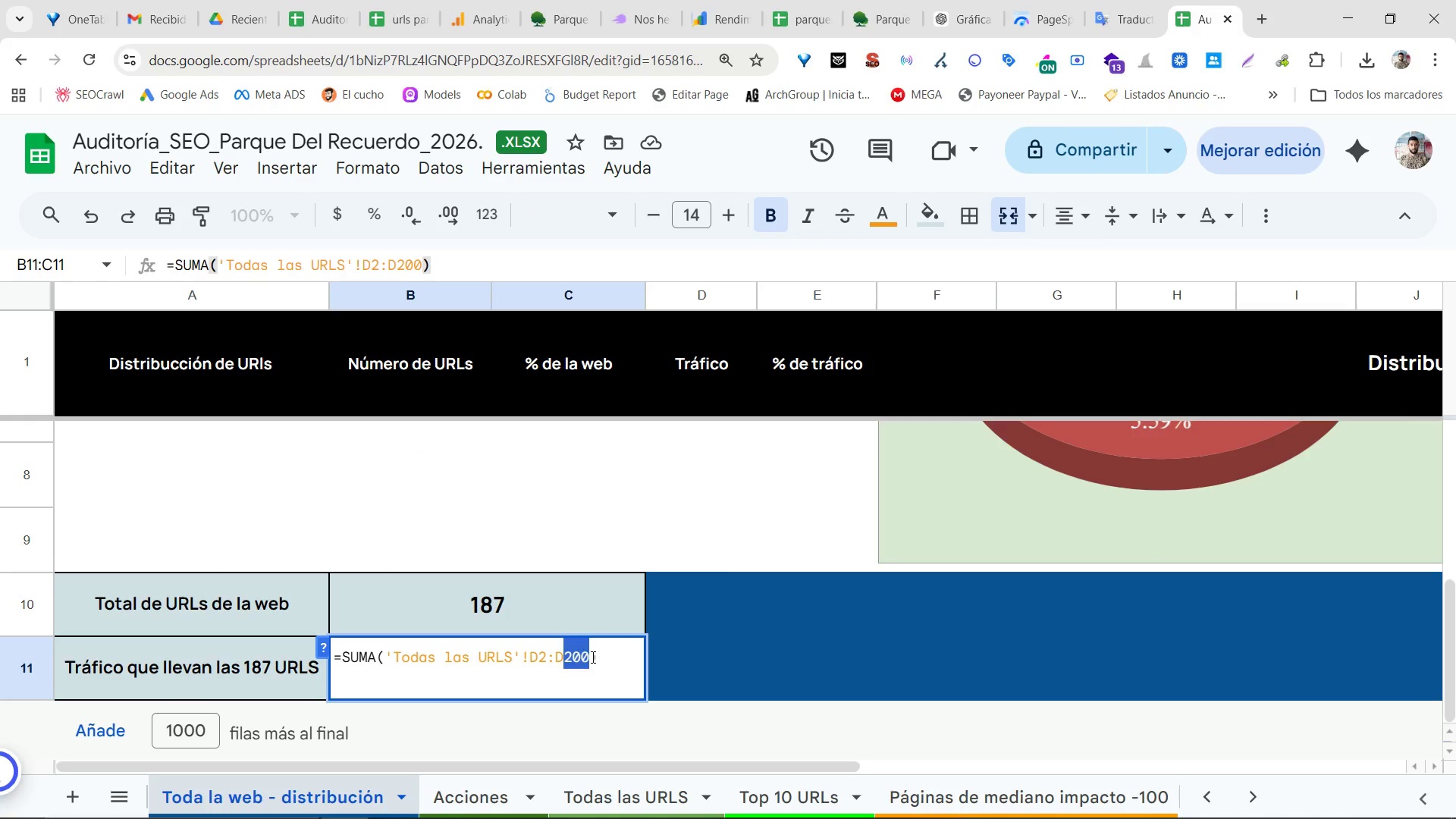 
type(171)
 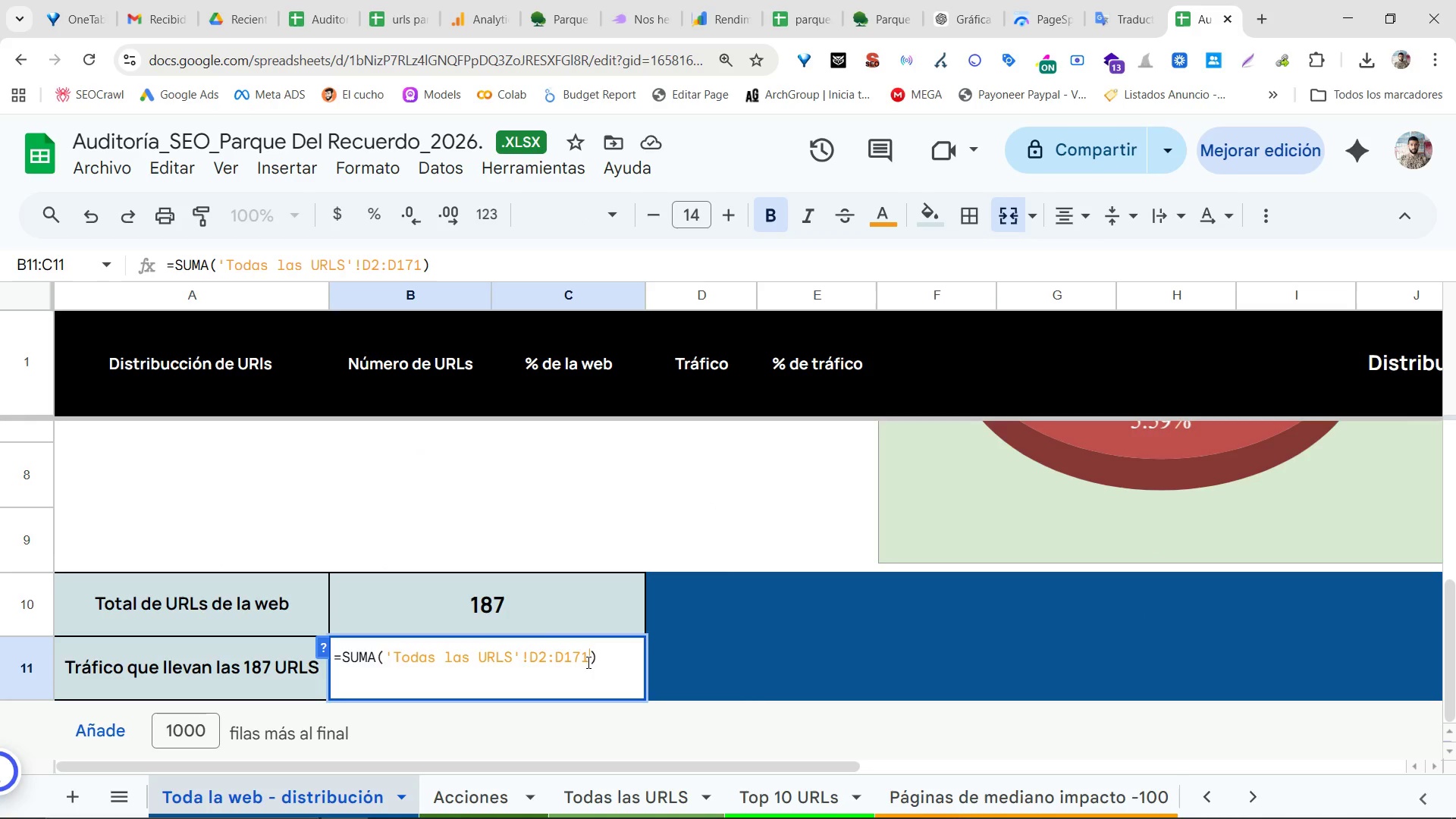 
key(Enter)
 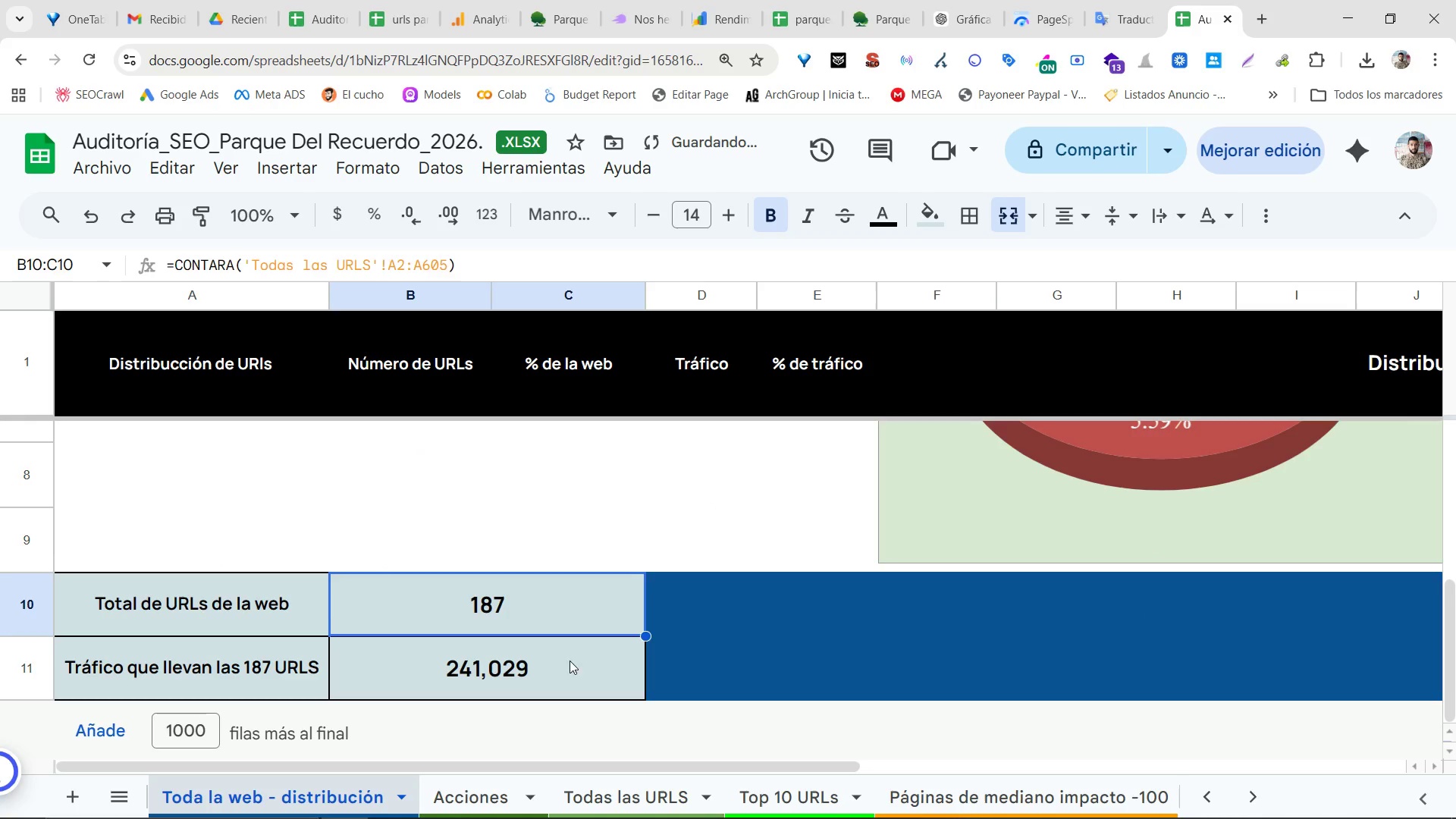 
double_click([554, 673])
 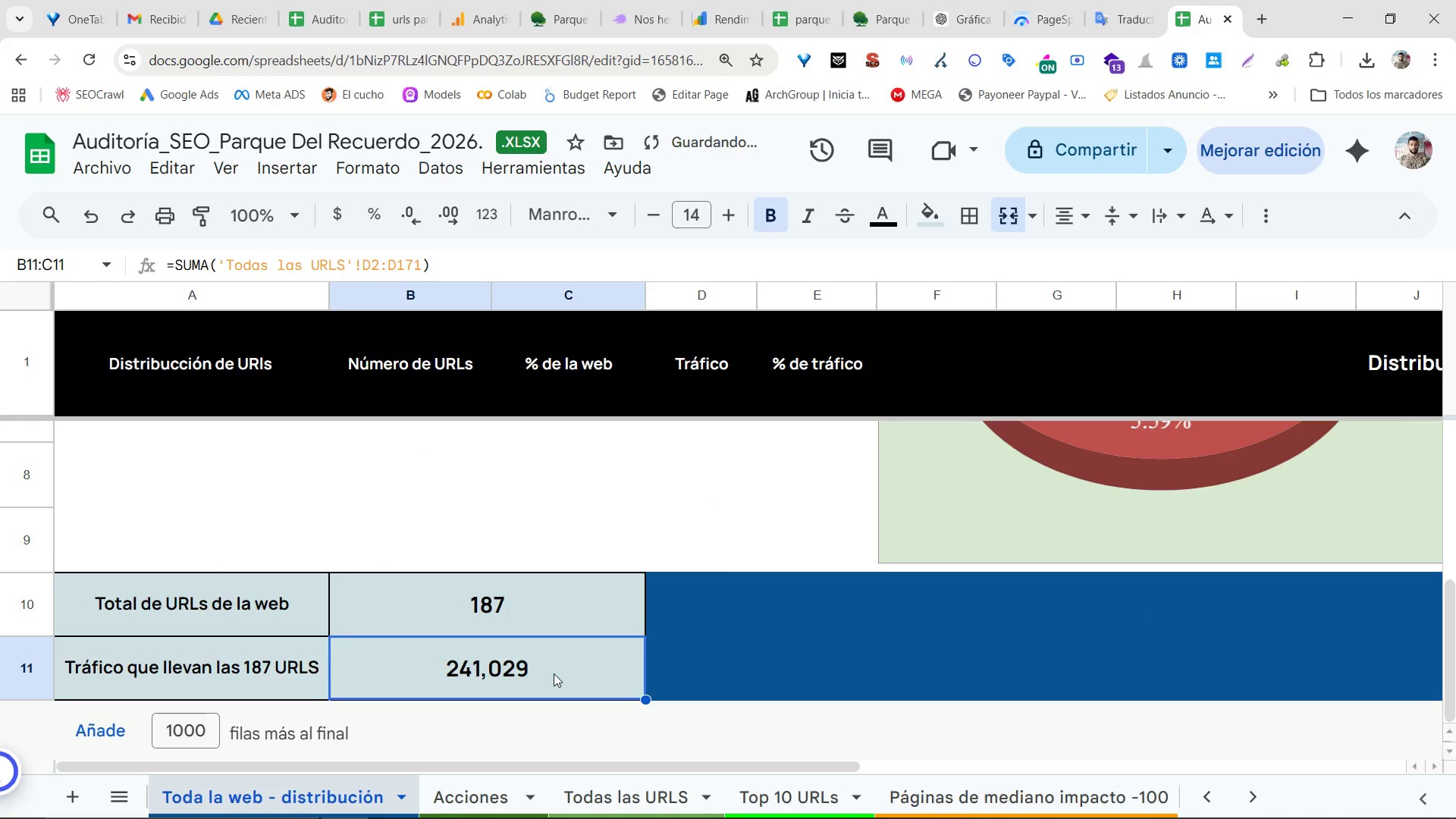 
triple_click([554, 673])
 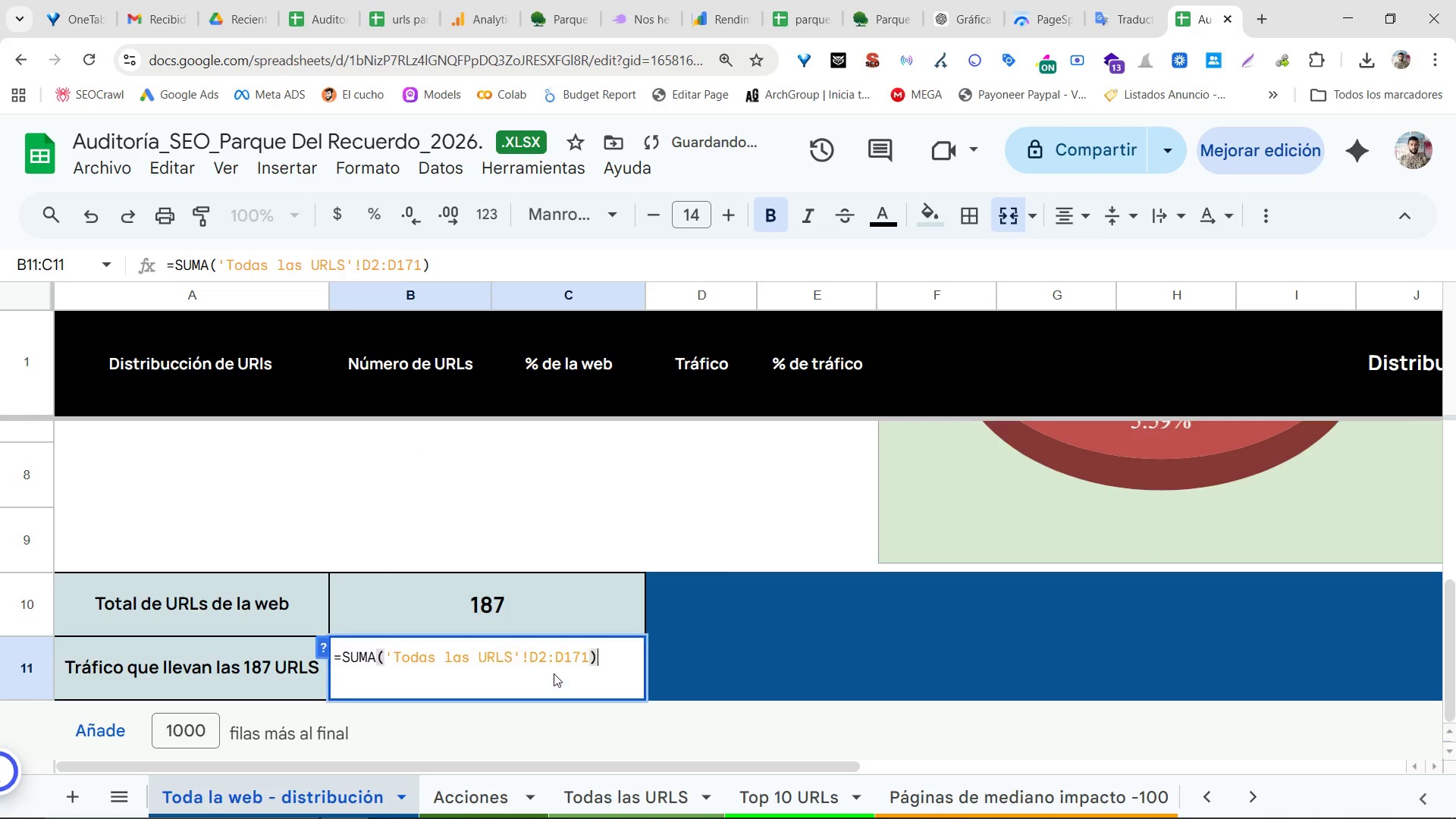 
triple_click([554, 673])
 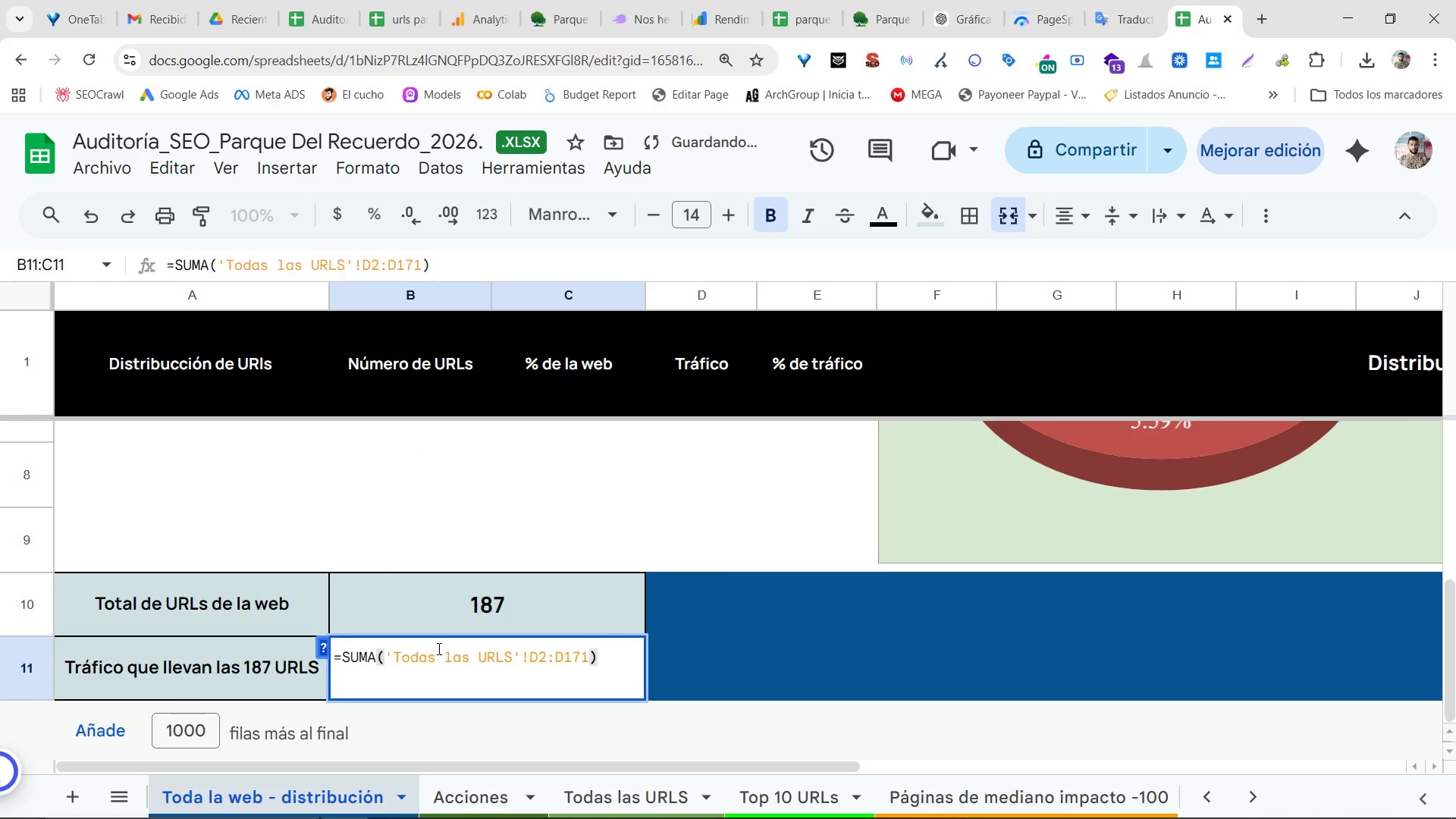 
double_click([438, 648])
 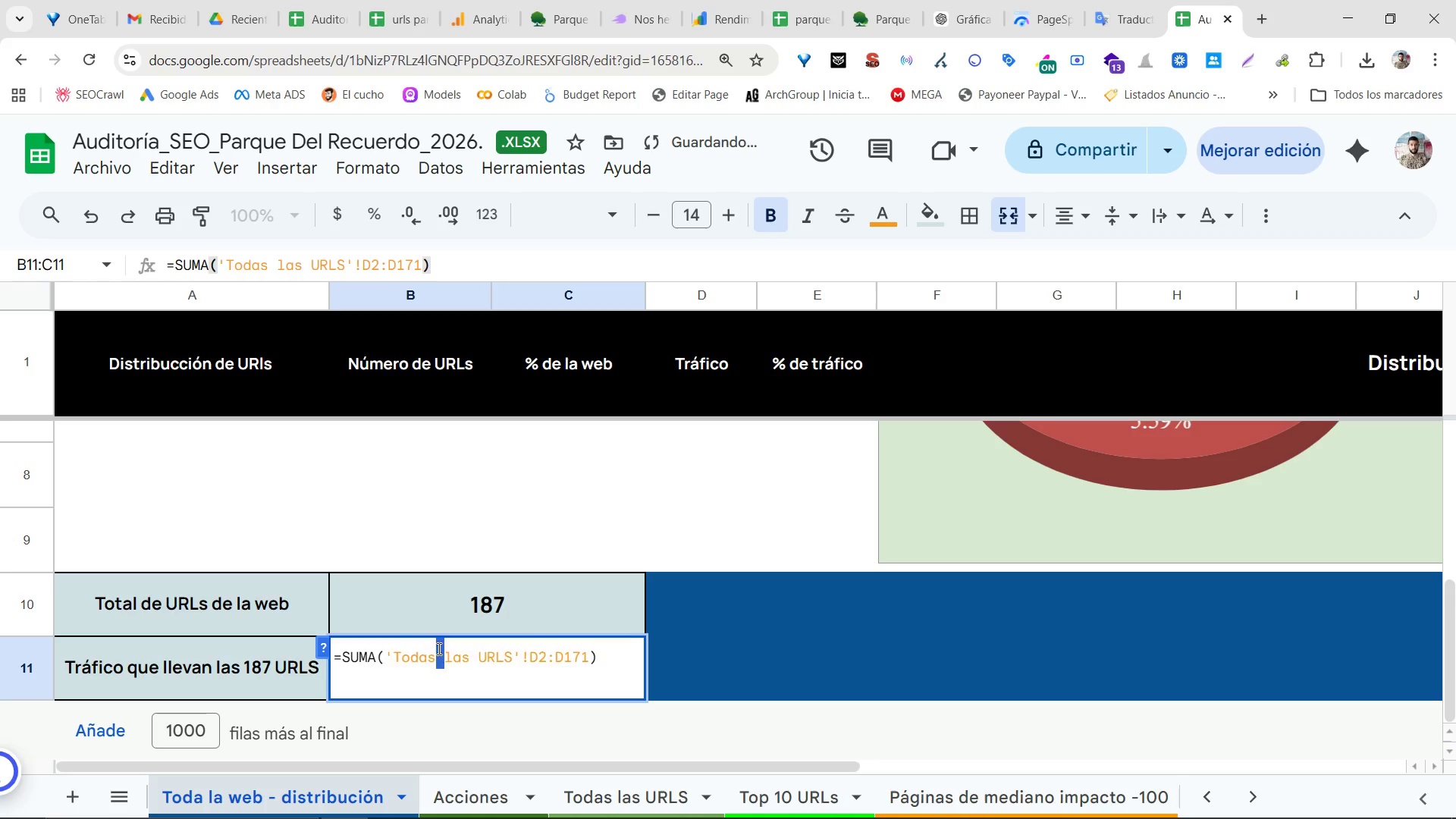 
triple_click([438, 648])
 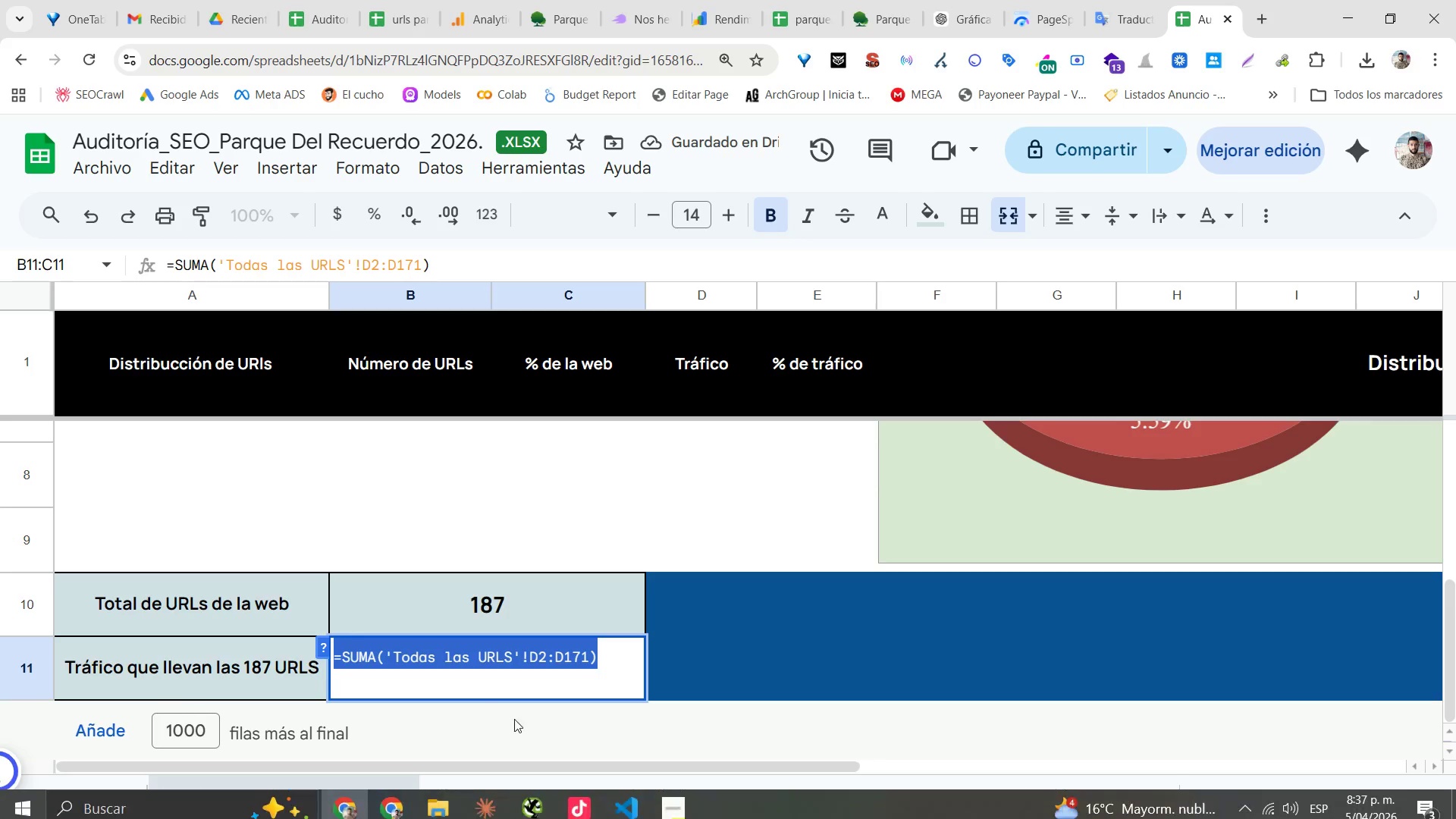 
left_click([798, 613])
 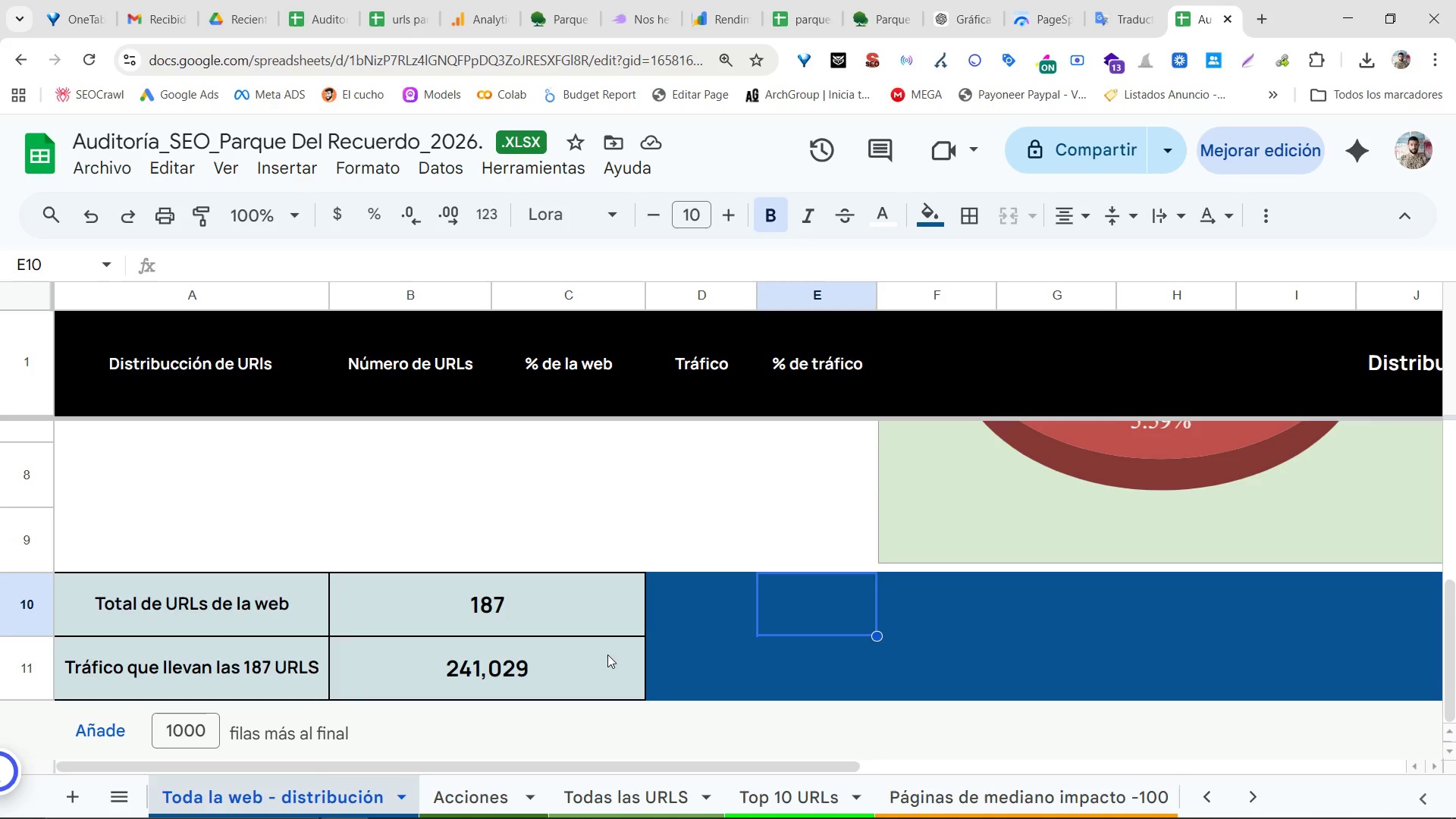 
double_click([606, 659])
 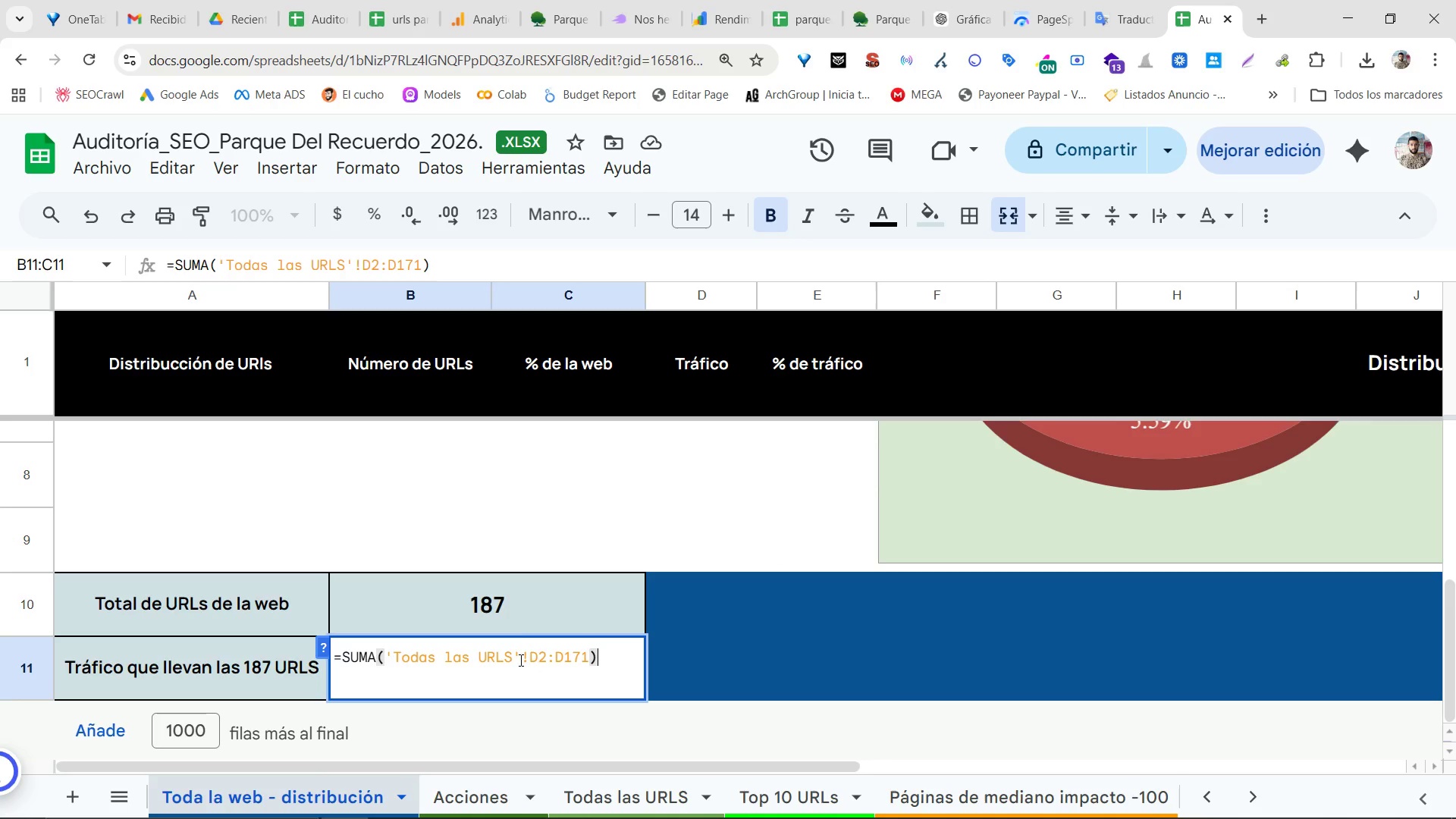 
double_click([738, 660])
 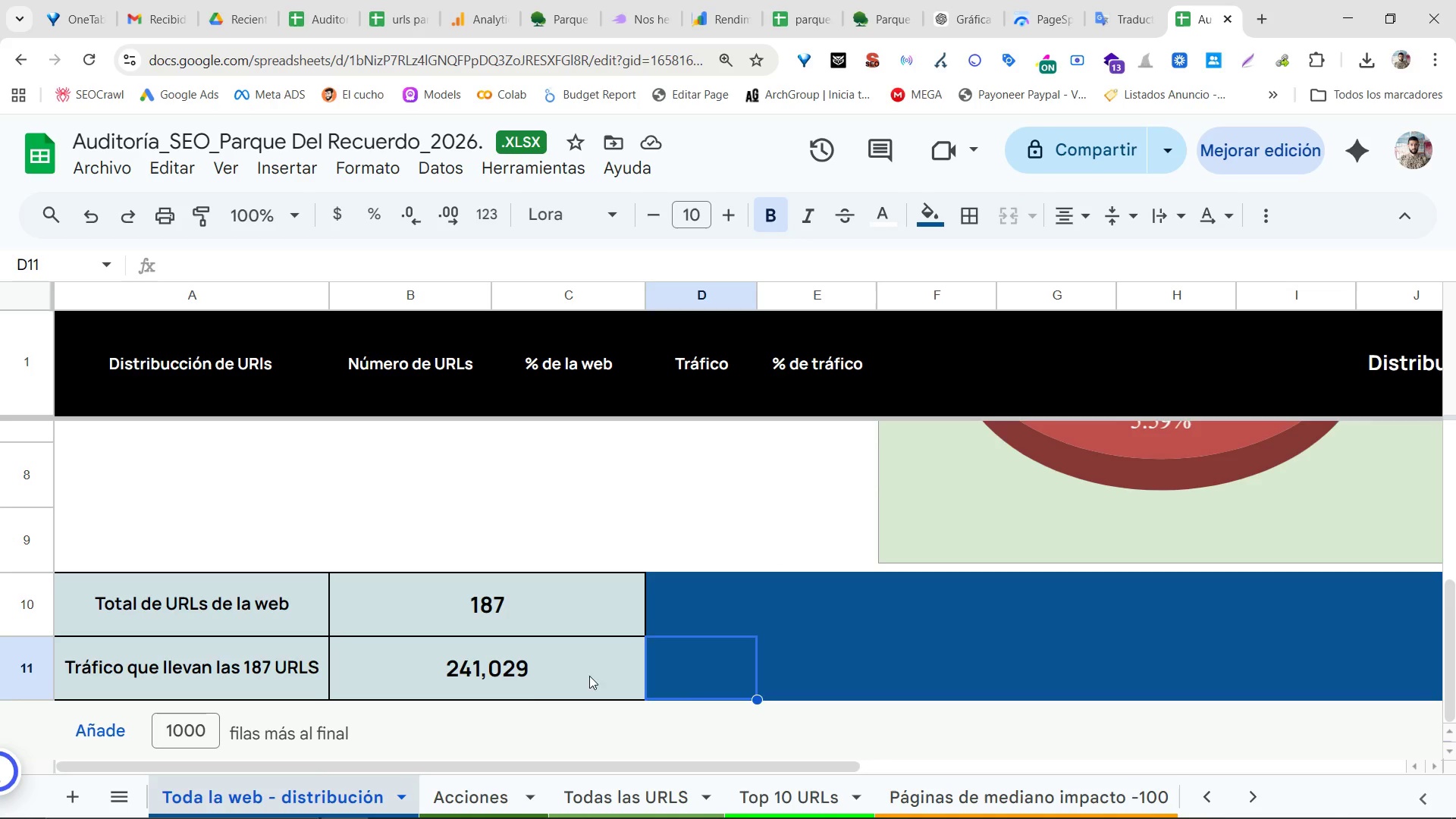 
double_click([527, 678])
 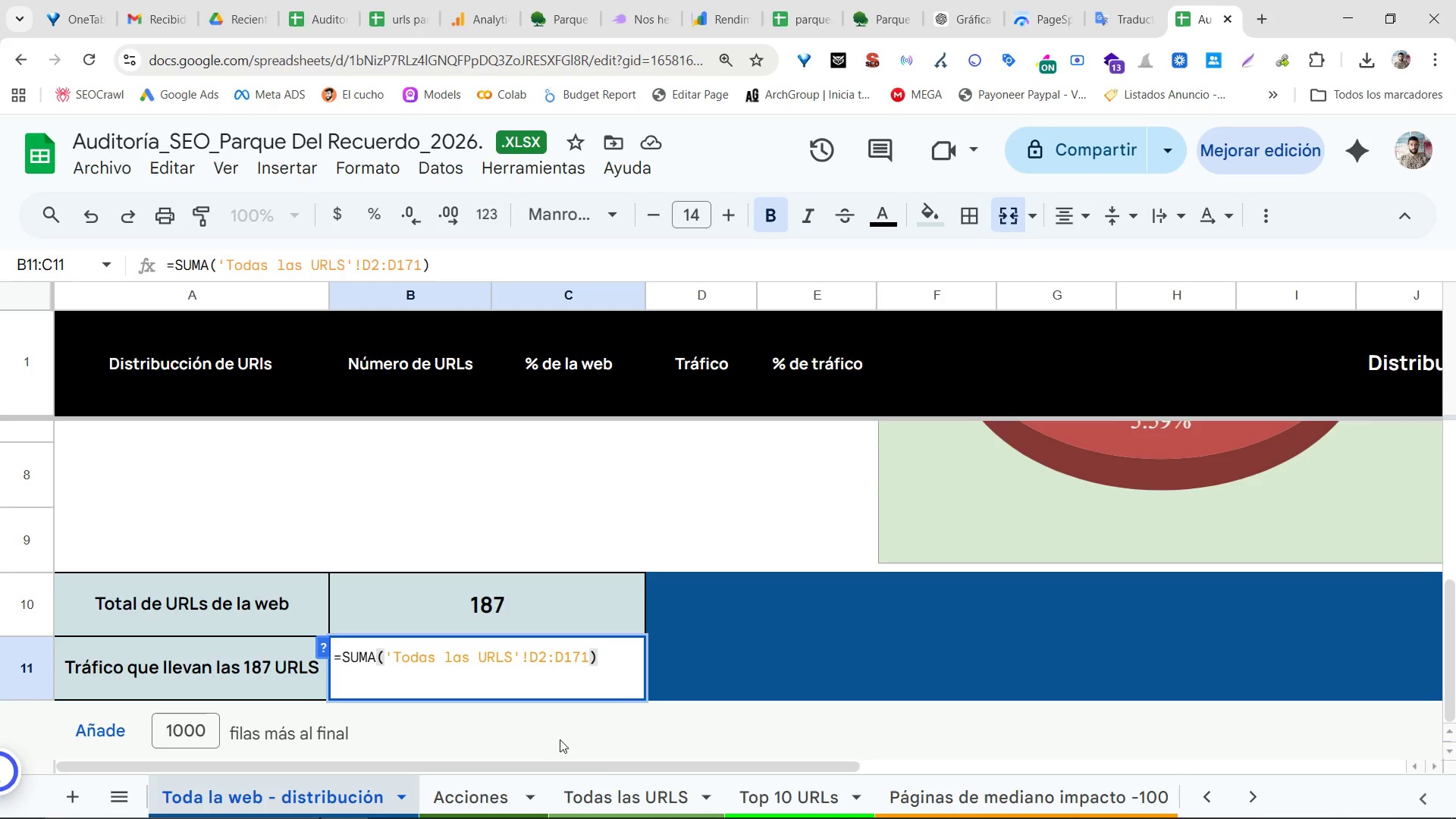 
double_click([626, 791])
 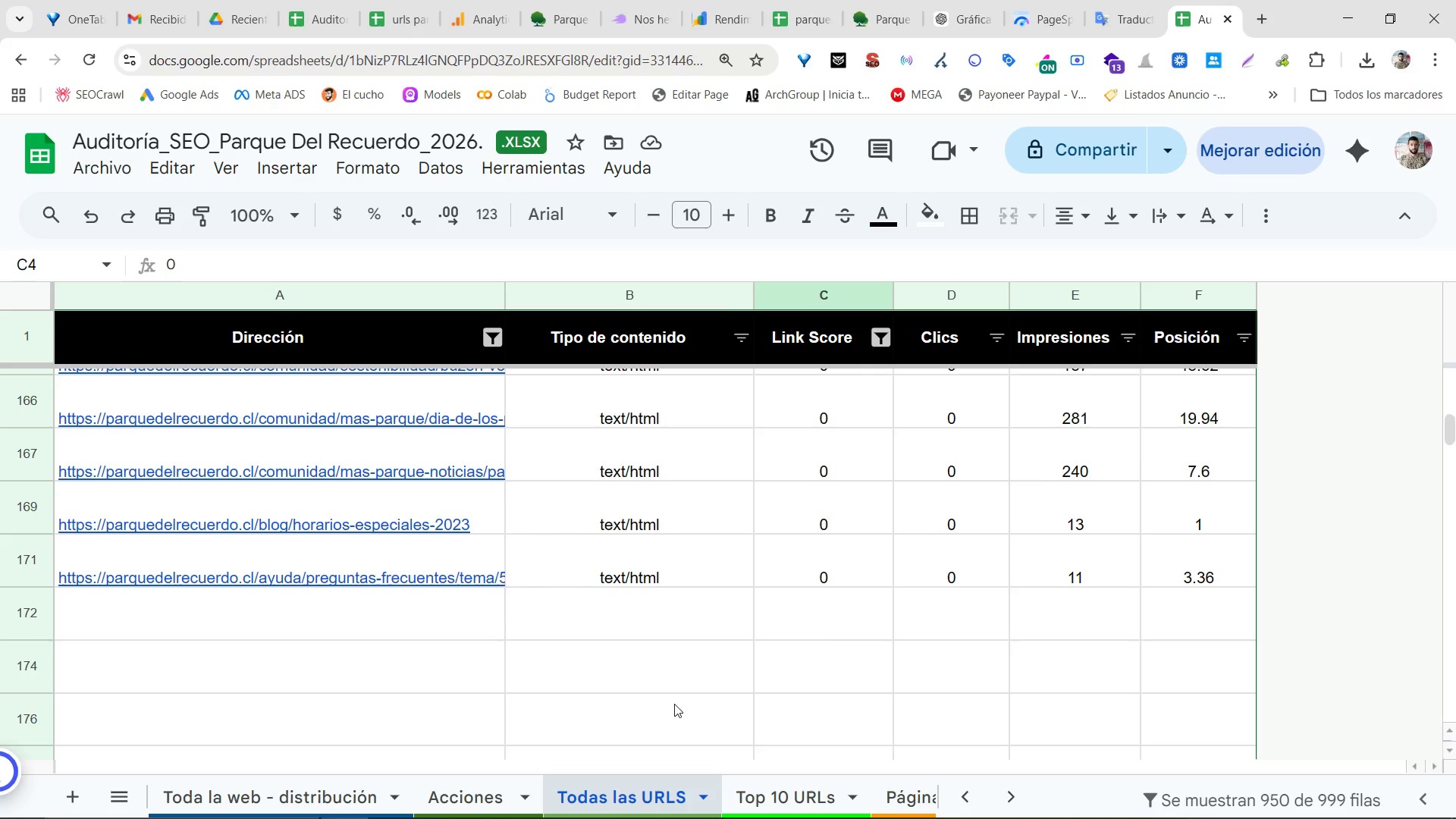 
scroll: coordinate [1076, 500], scroll_direction: up, amount: 19.0
 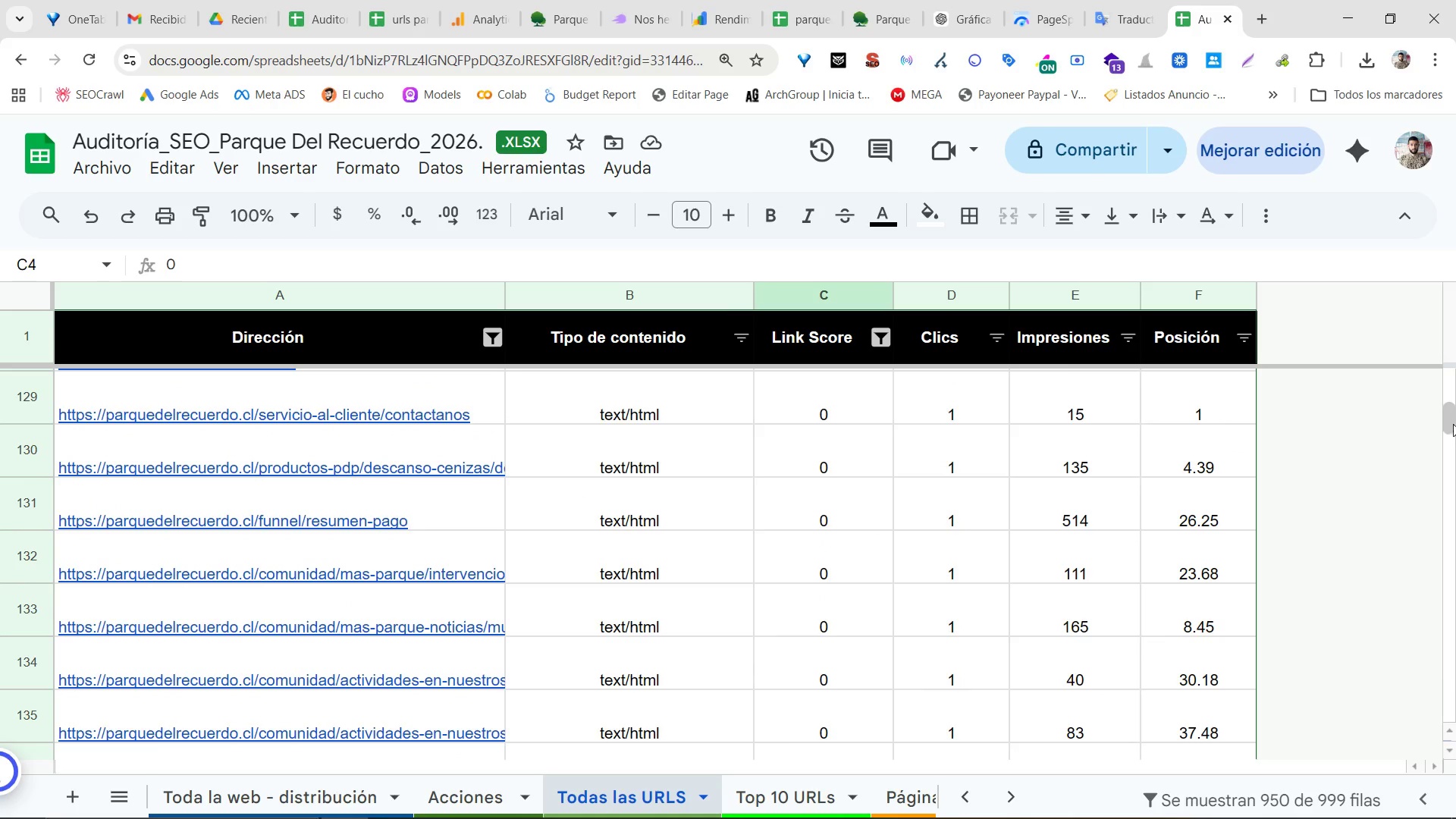 
left_click_drag(start_coordinate=[1453, 423], to_coordinate=[1454, 343])
 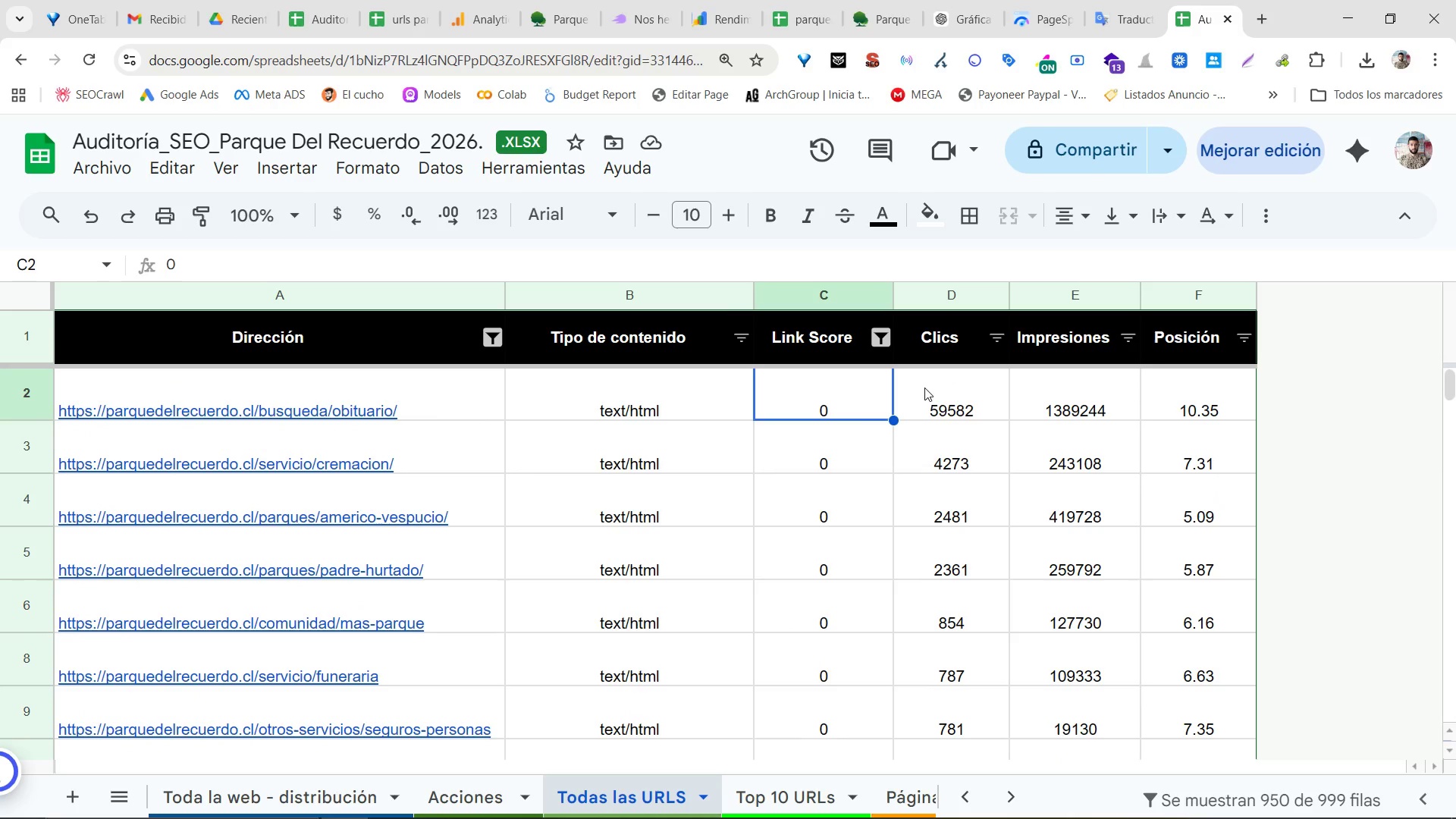 
double_click([927, 387])
 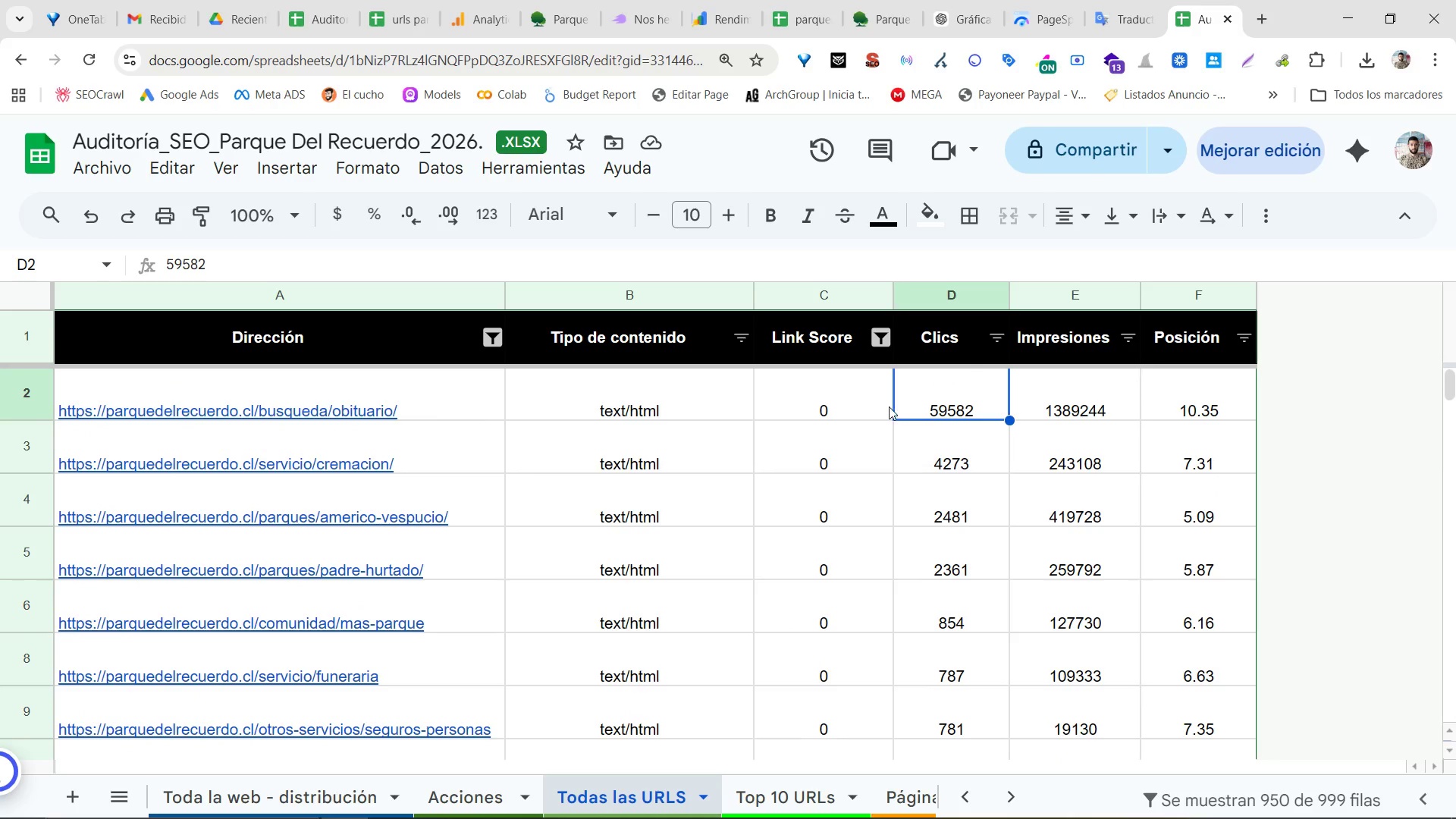 
left_click([849, 414])
 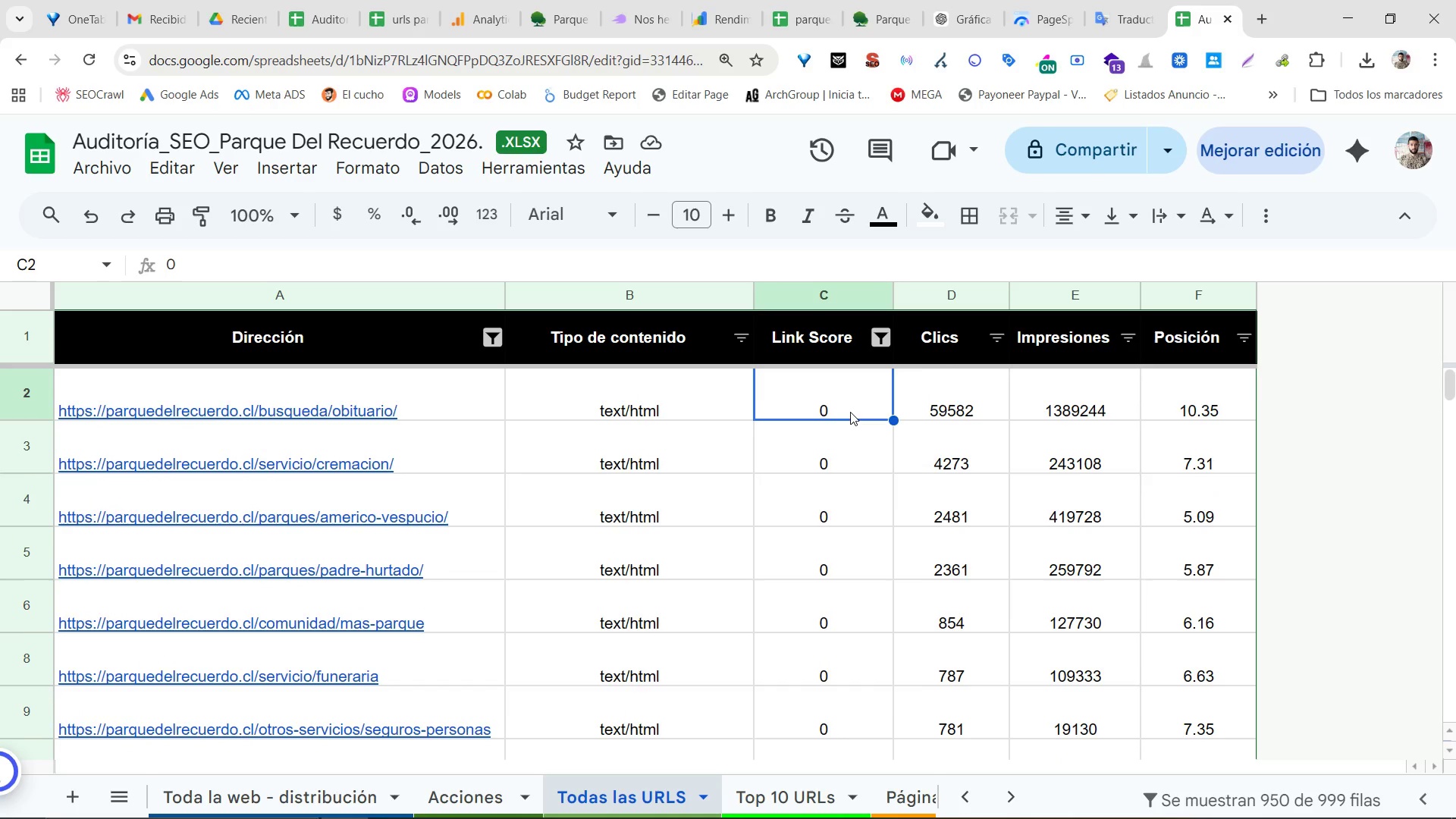 
scroll: coordinate [851, 413], scroll_direction: up, amount: 5.0
 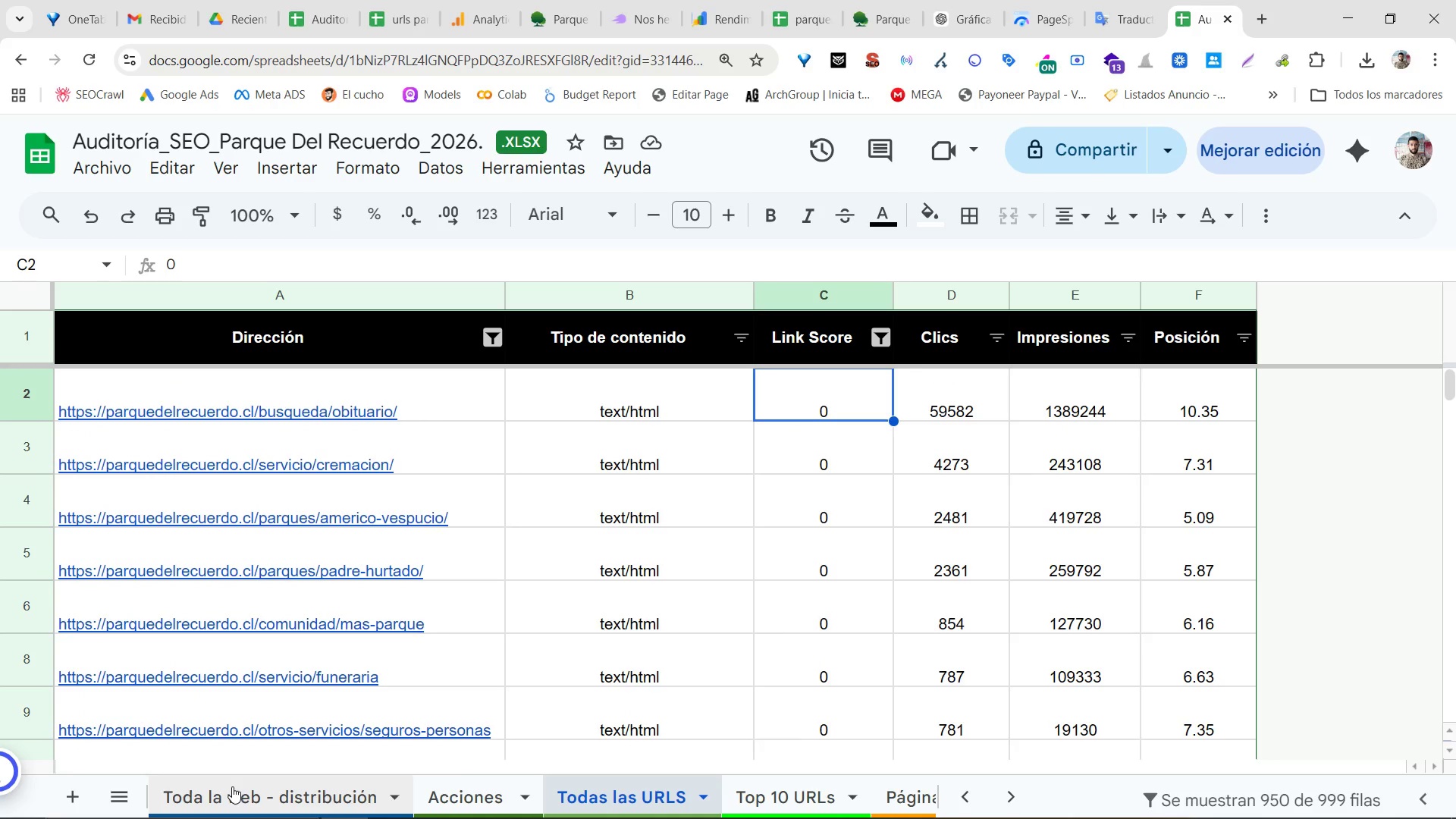 
left_click([232, 786])
 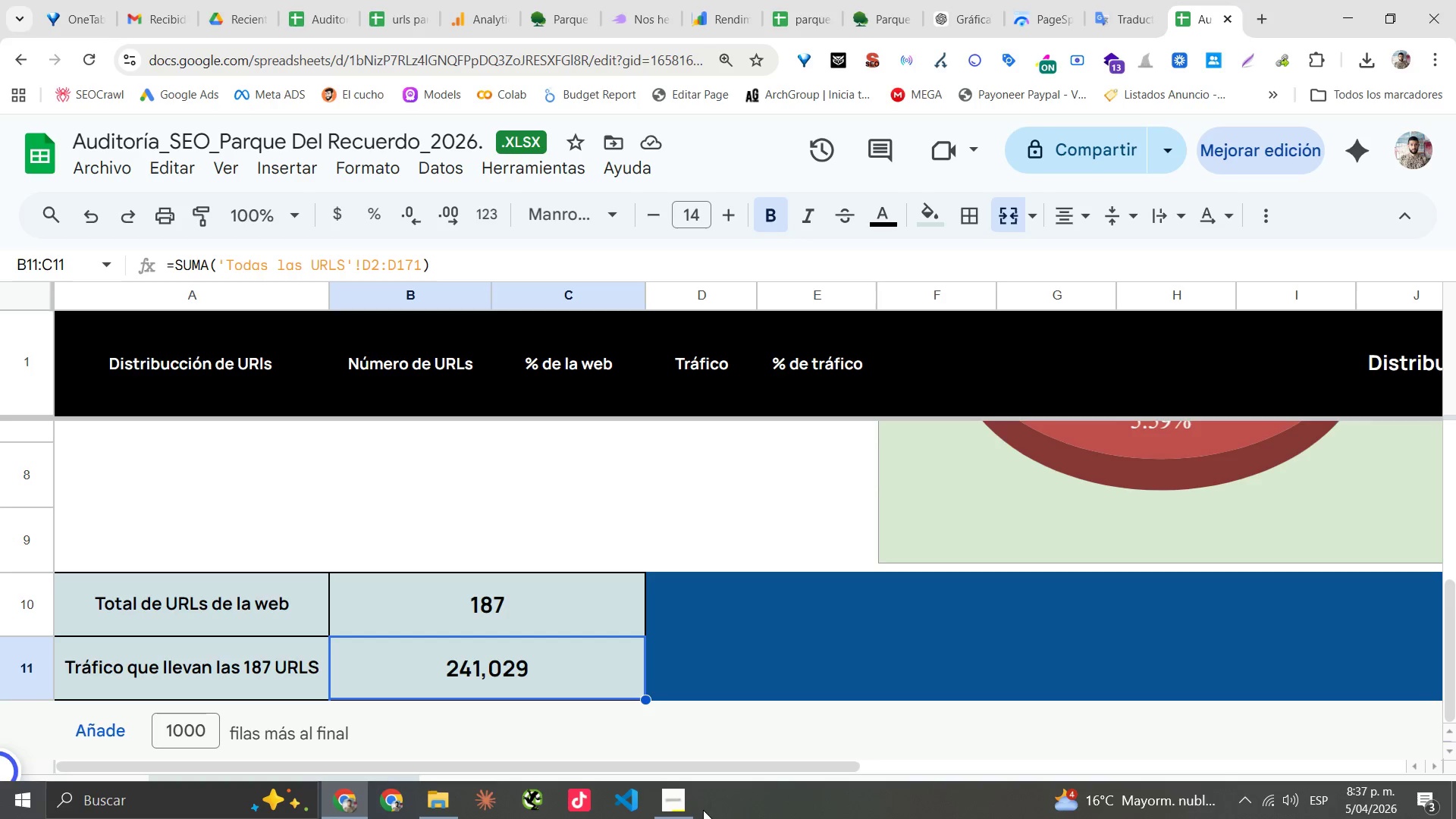 
double_click([665, 811])